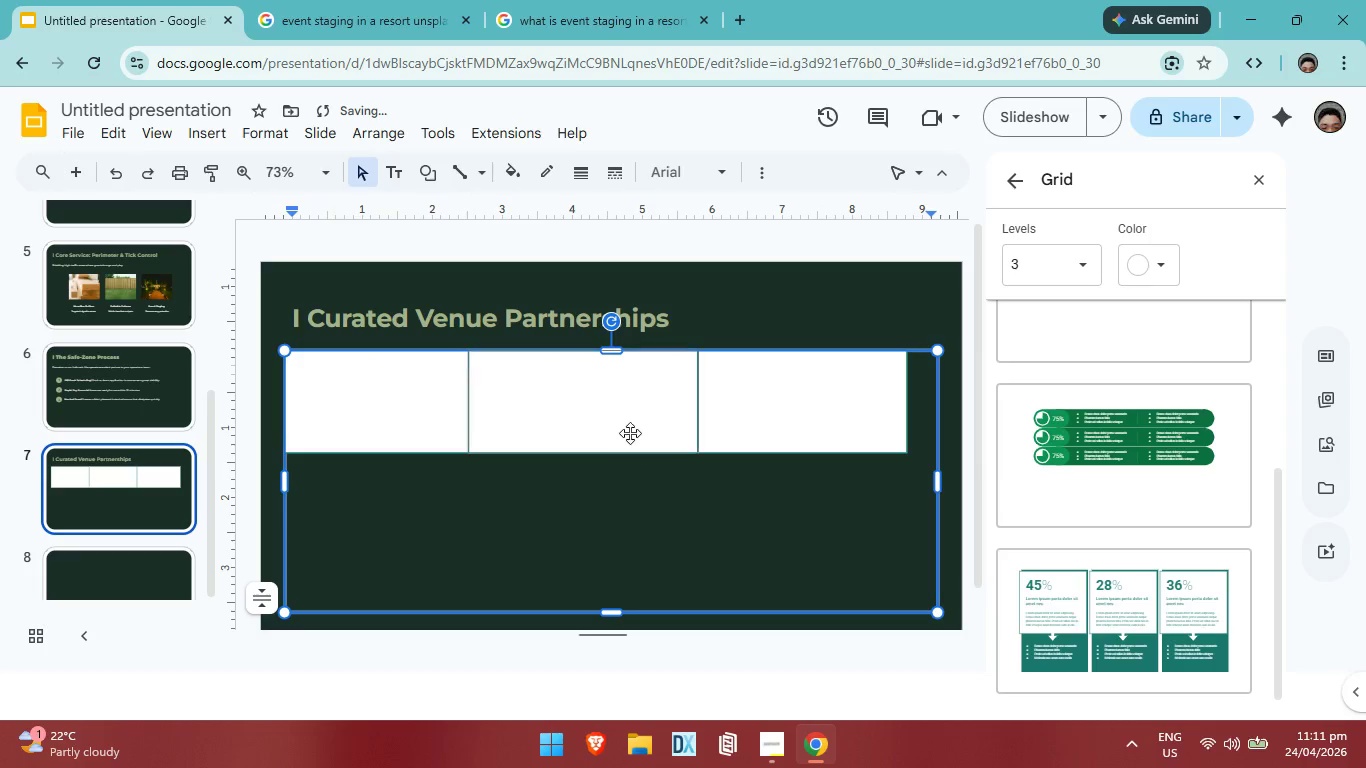 
left_click([629, 425])
 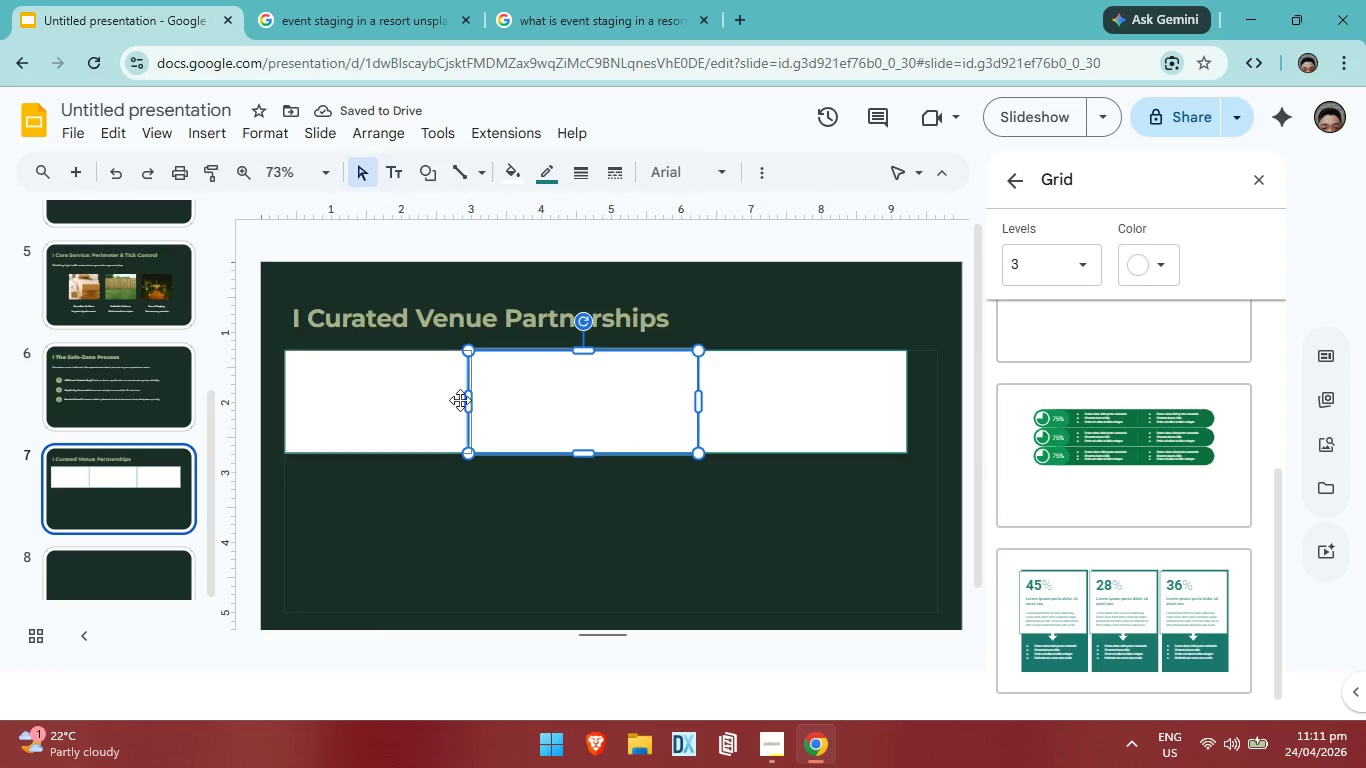 
left_click_drag(start_coordinate=[469, 401], to_coordinate=[499, 400])
 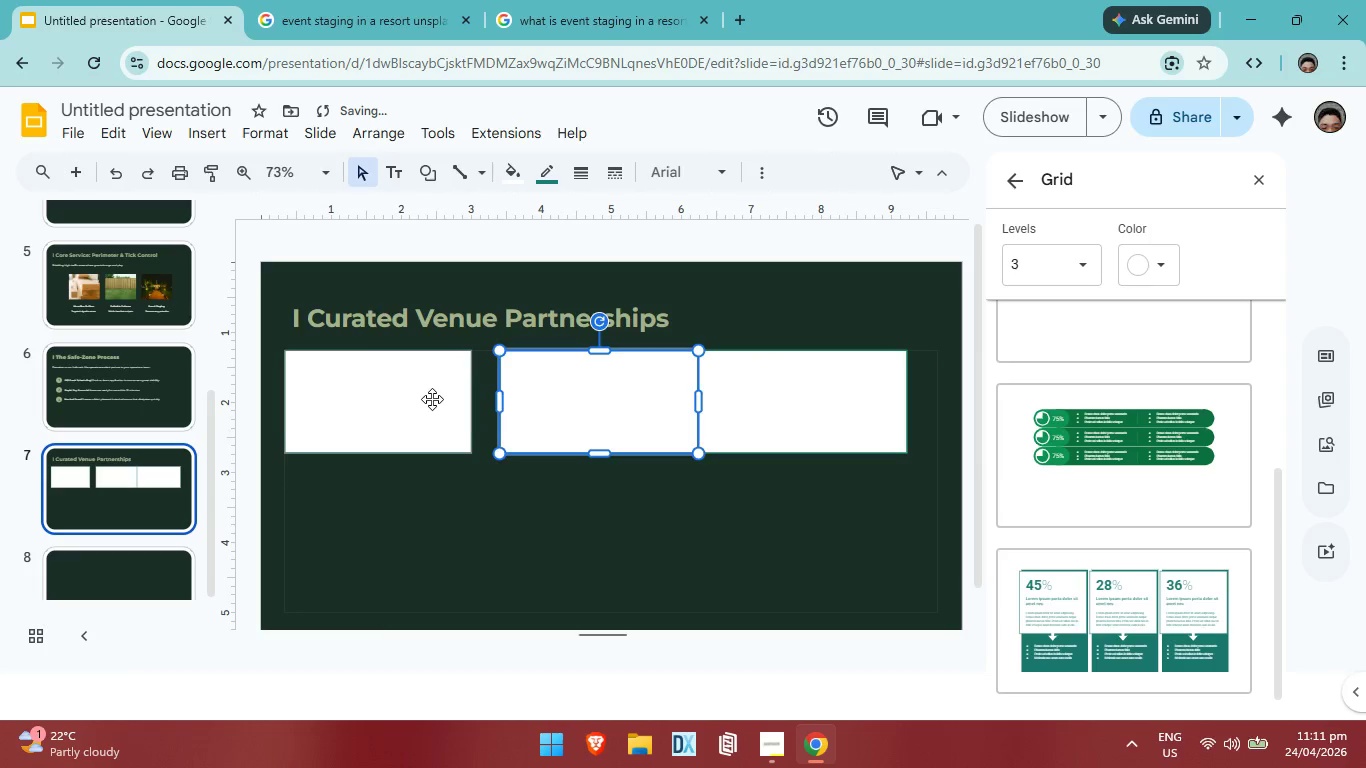 
left_click([432, 399])
 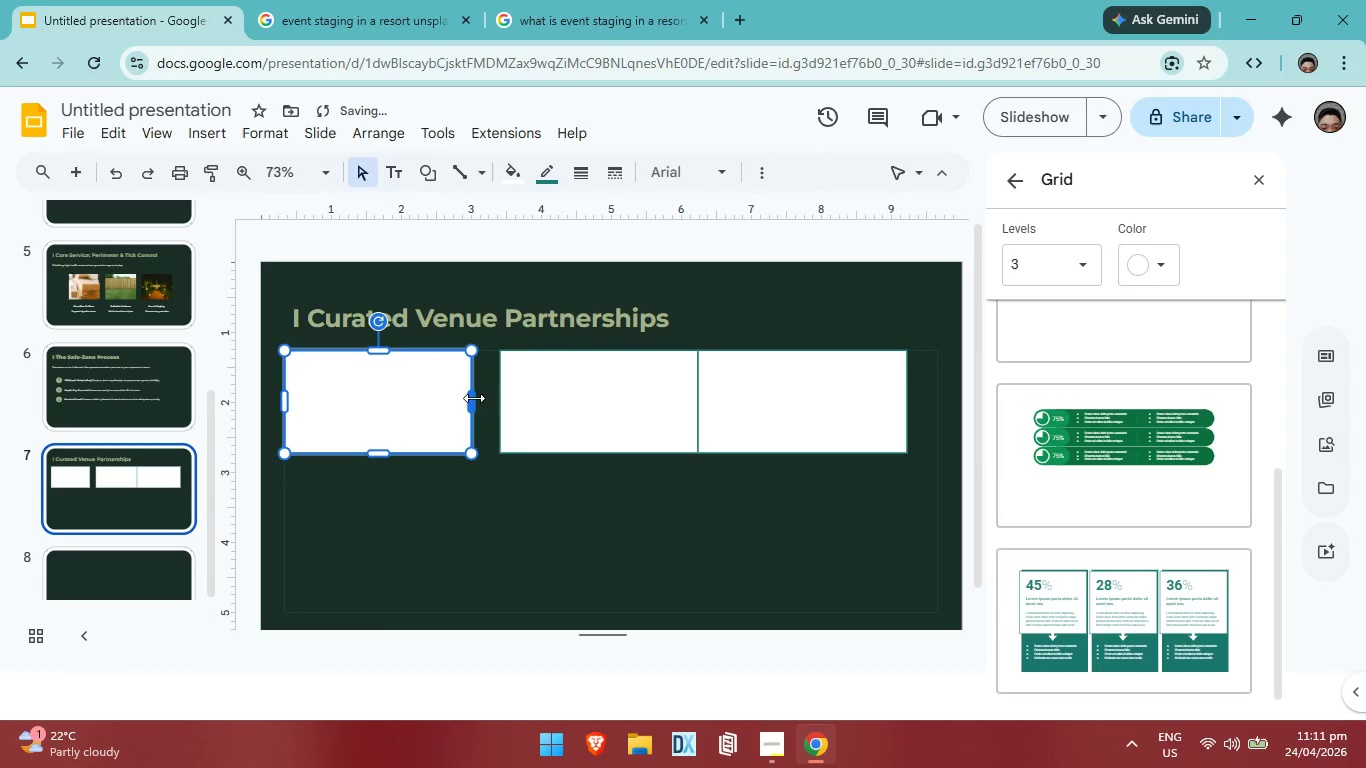 
left_click_drag(start_coordinate=[474, 398], to_coordinate=[498, 397])
 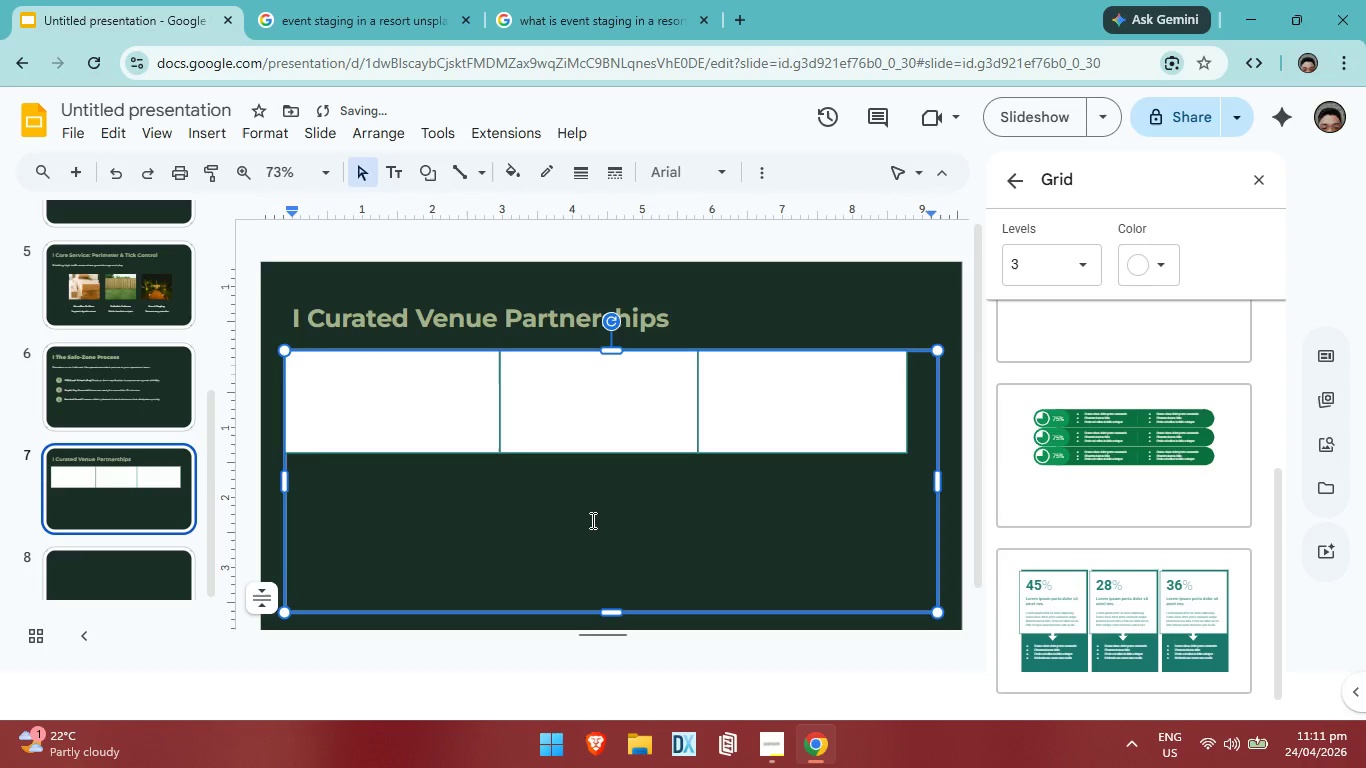 
left_click([591, 520])
 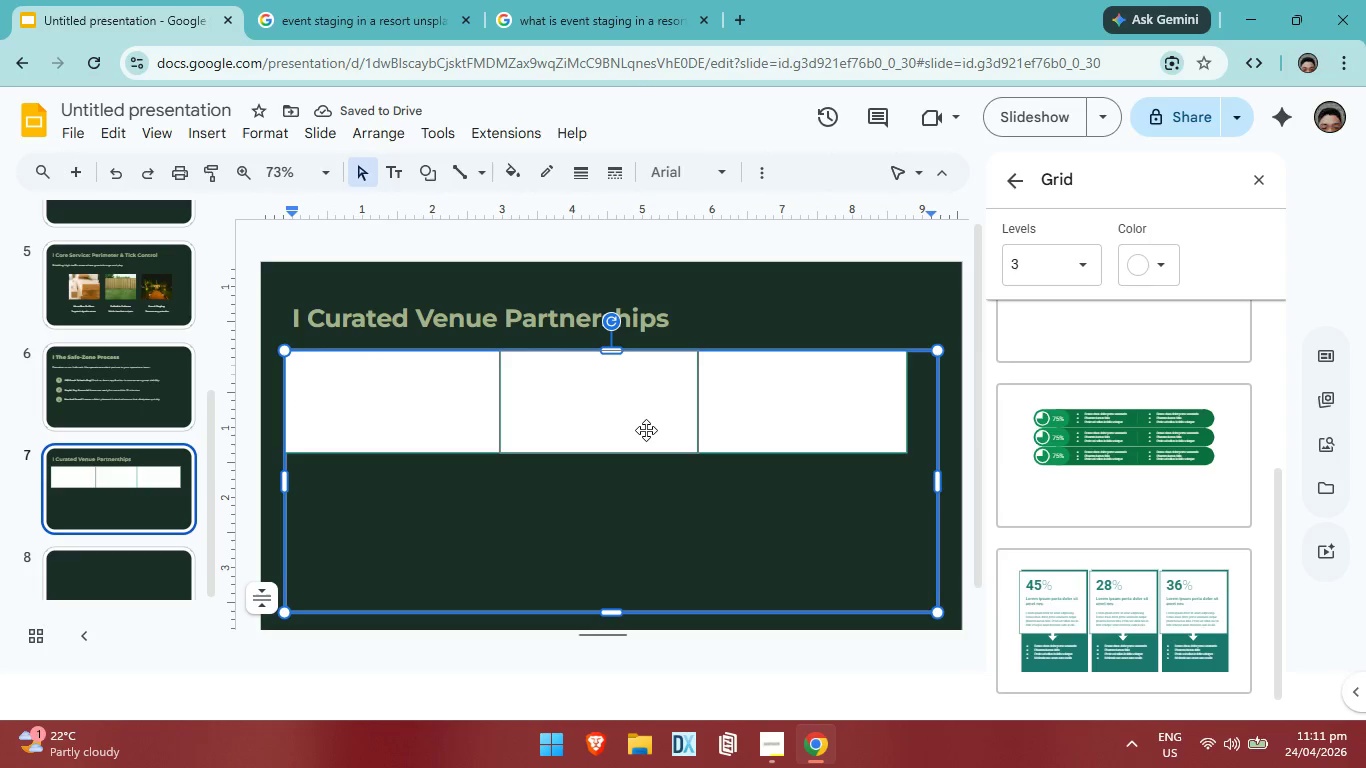 
left_click([646, 430])
 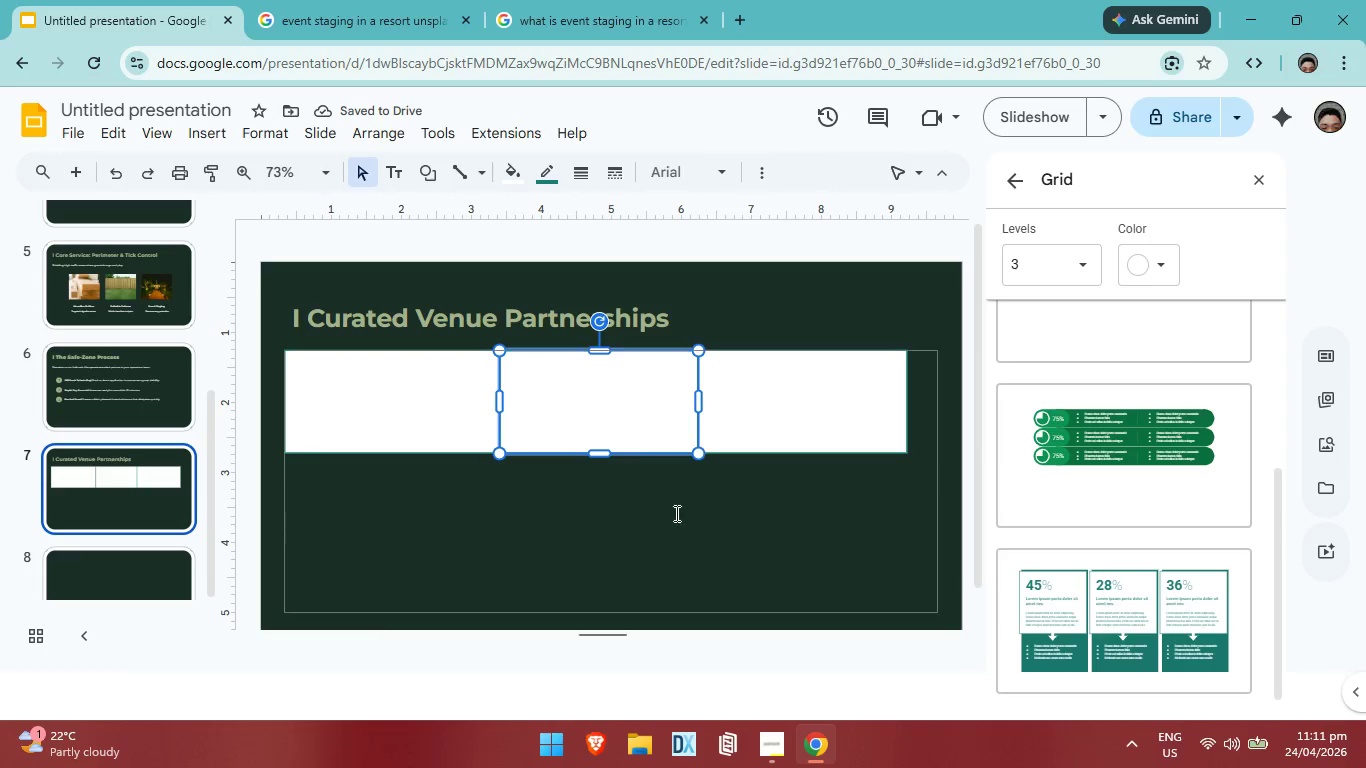 
left_click([675, 513])
 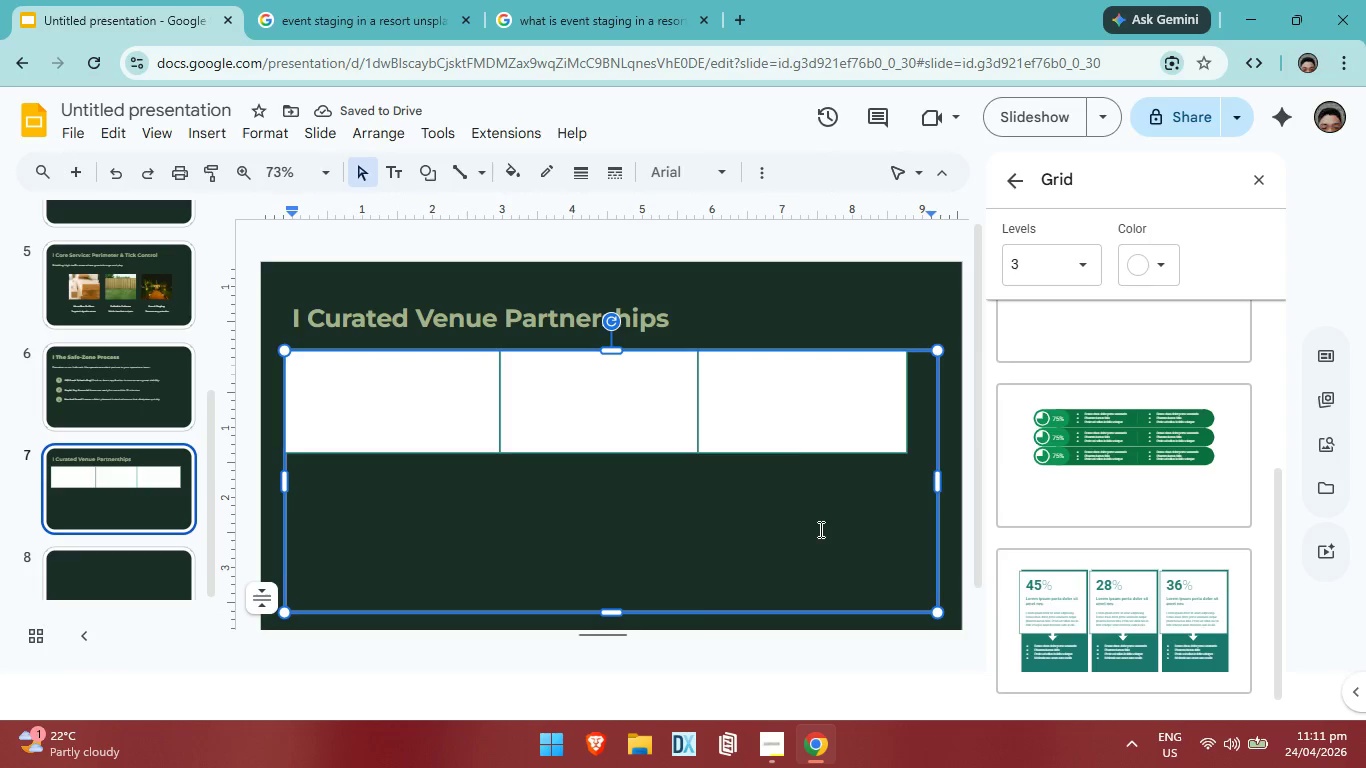 
left_click_drag(start_coordinate=[819, 530], to_coordinate=[456, 401])
 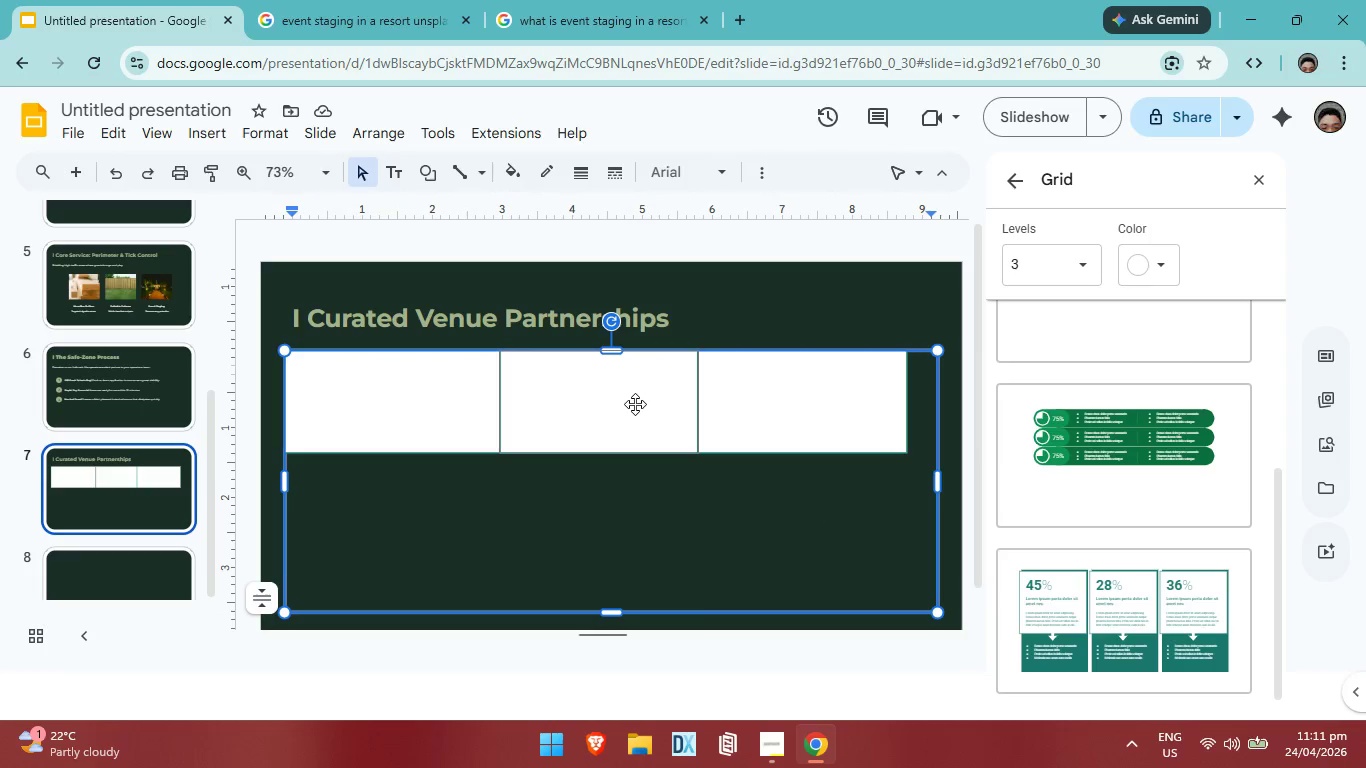 
left_click_drag(start_coordinate=[634, 403], to_coordinate=[645, 403])
 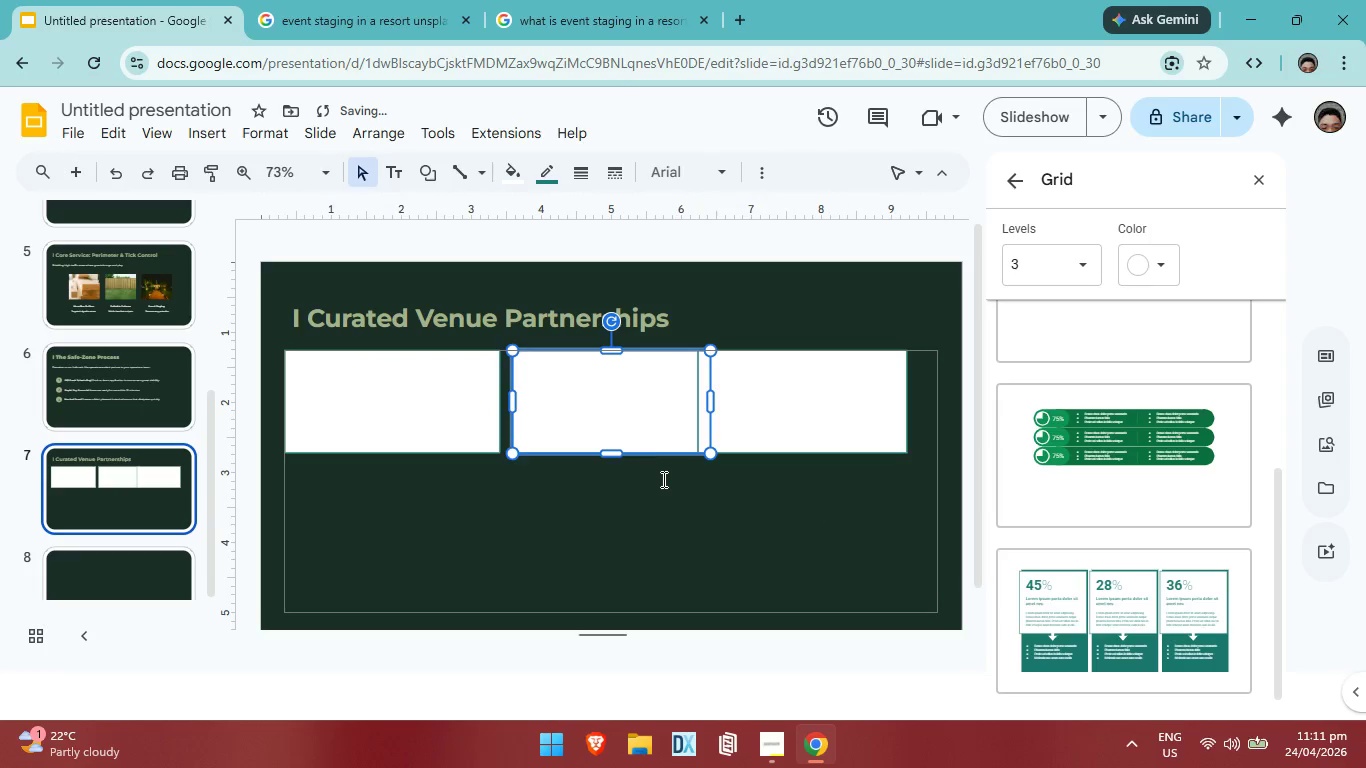 
left_click([675, 506])
 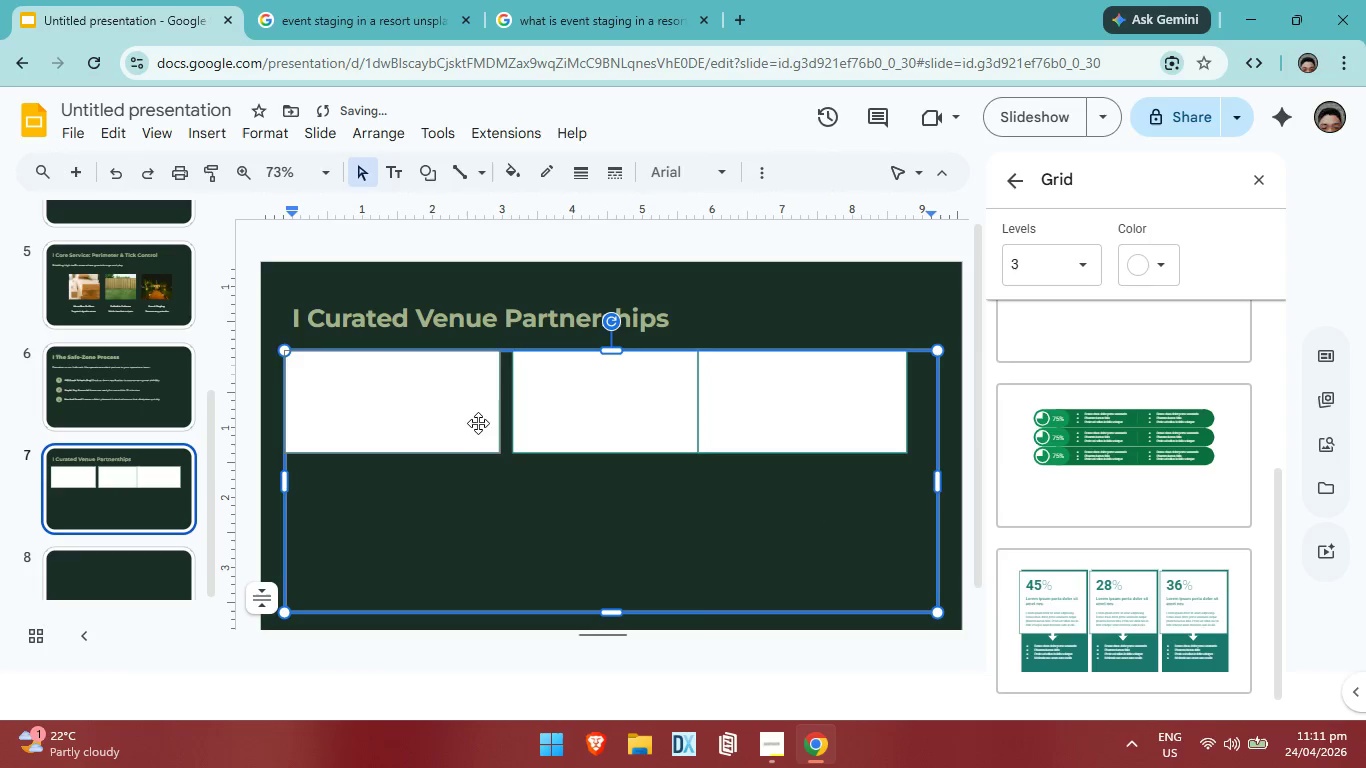 
left_click([465, 415])
 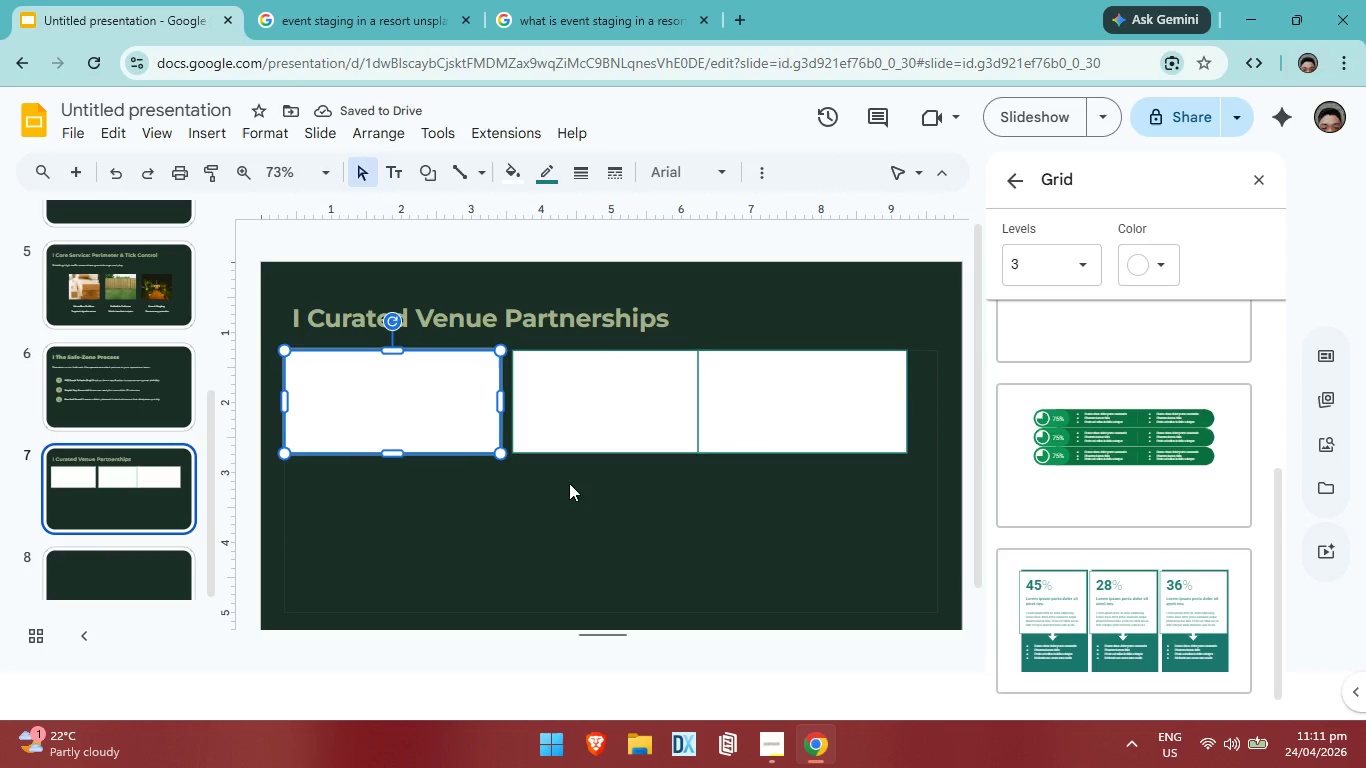 
key(ArrowRight)
 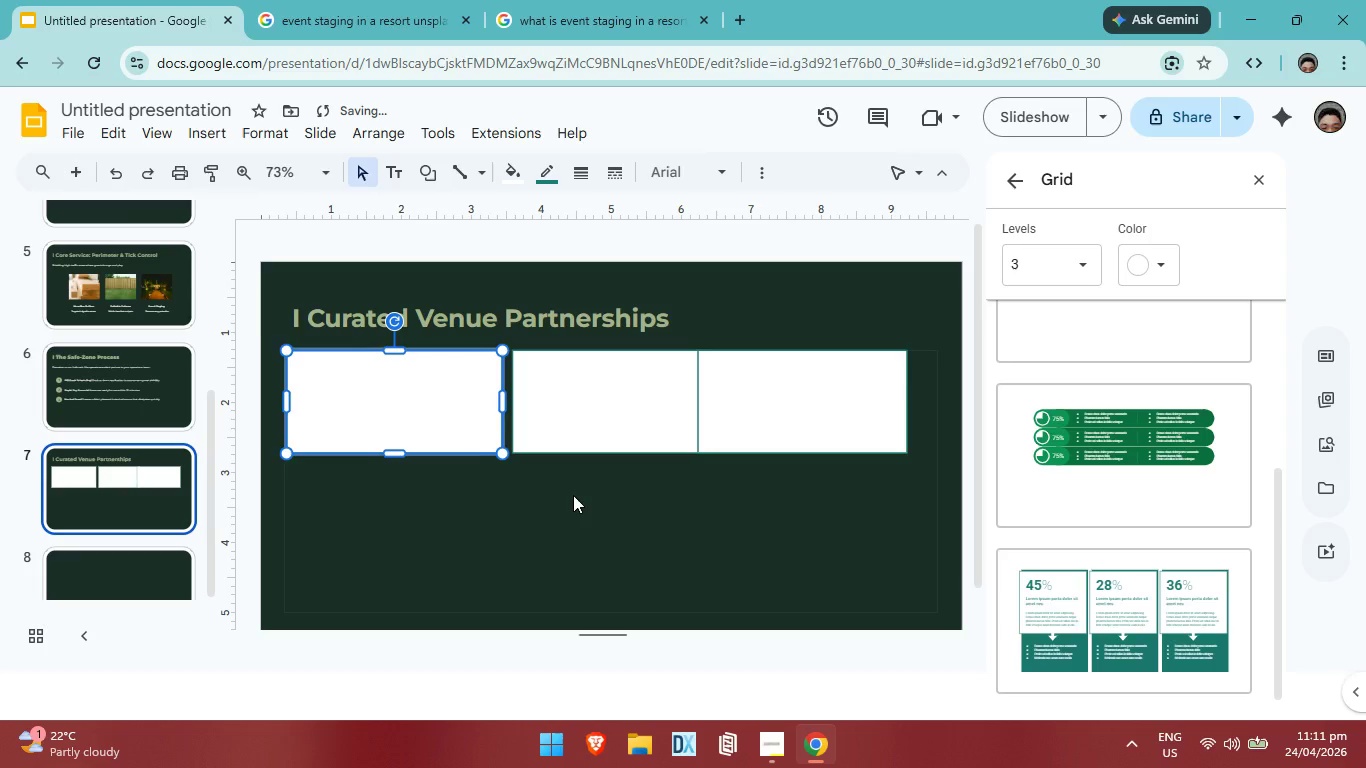 
key(ArrowRight)
 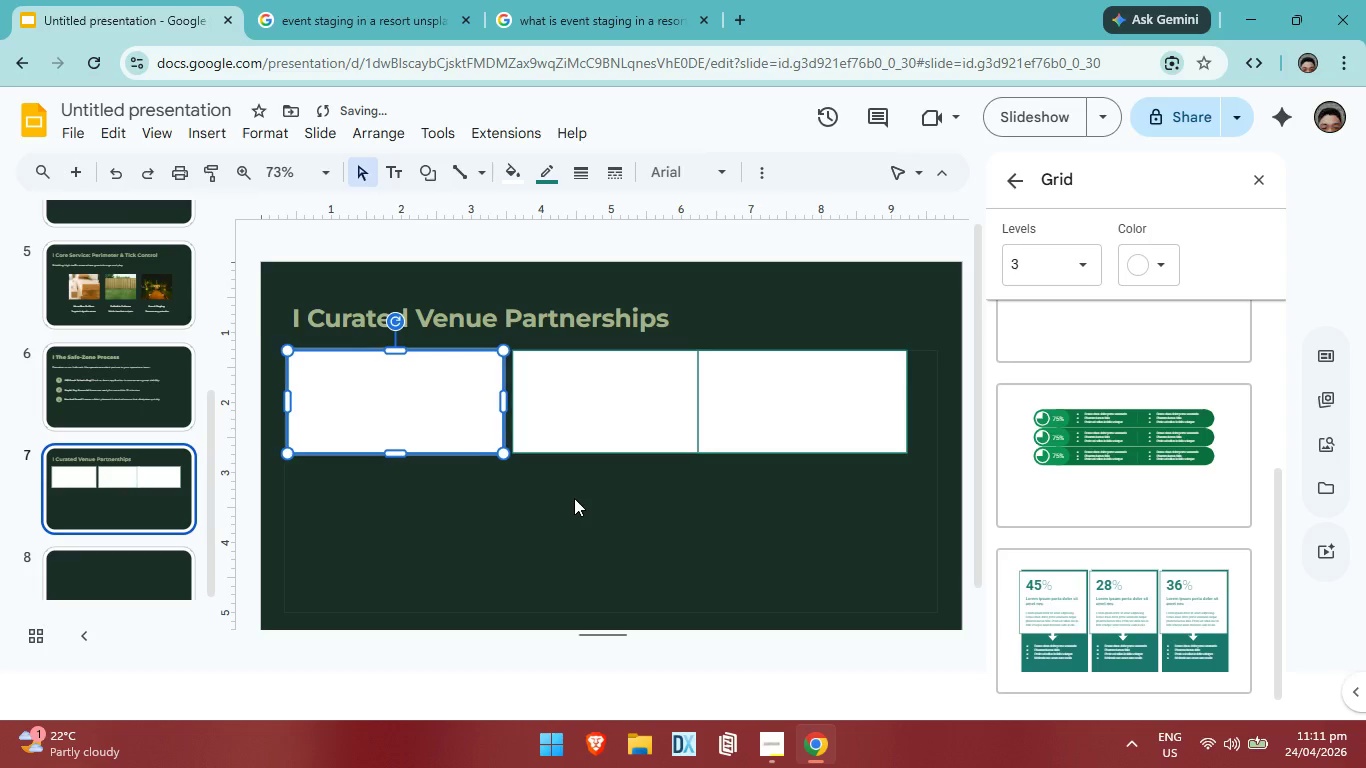 
key(ArrowRight)
 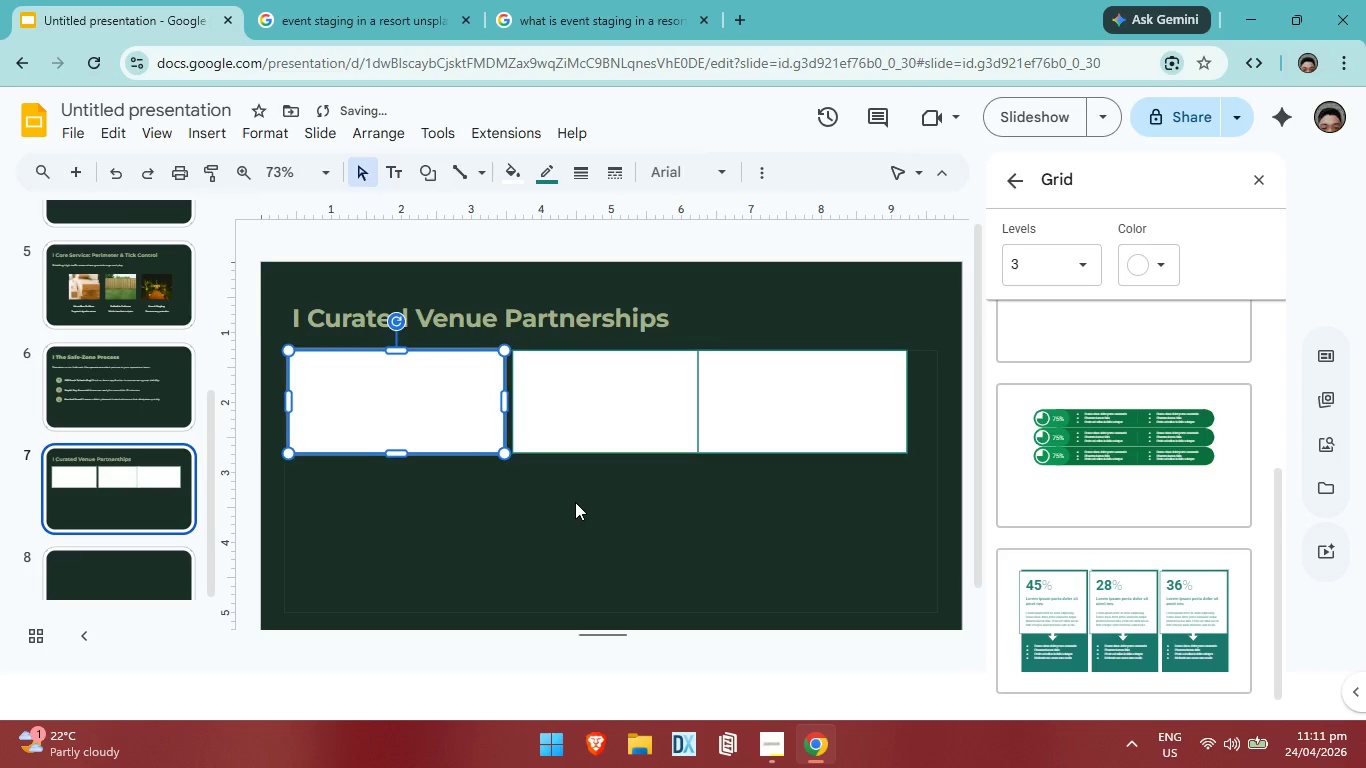 
key(ArrowRight)
 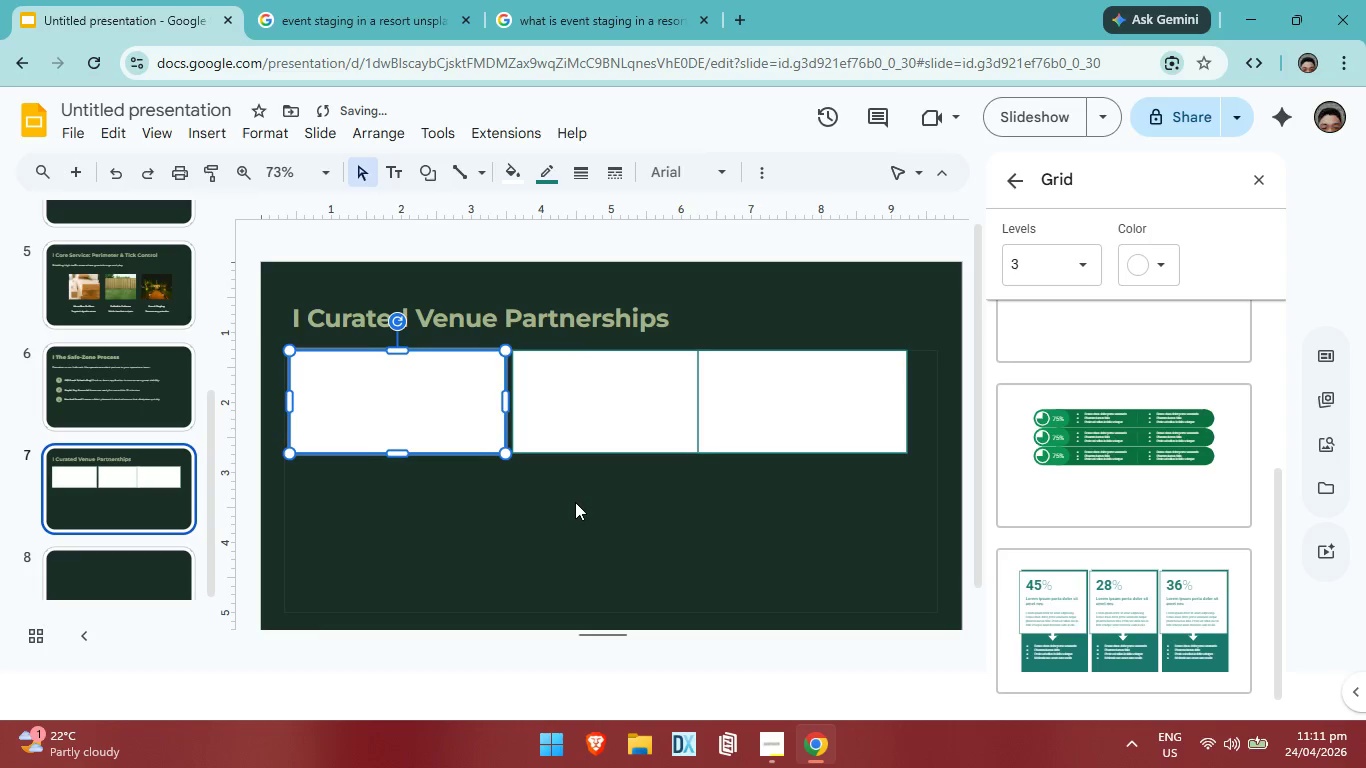 
key(ArrowRight)
 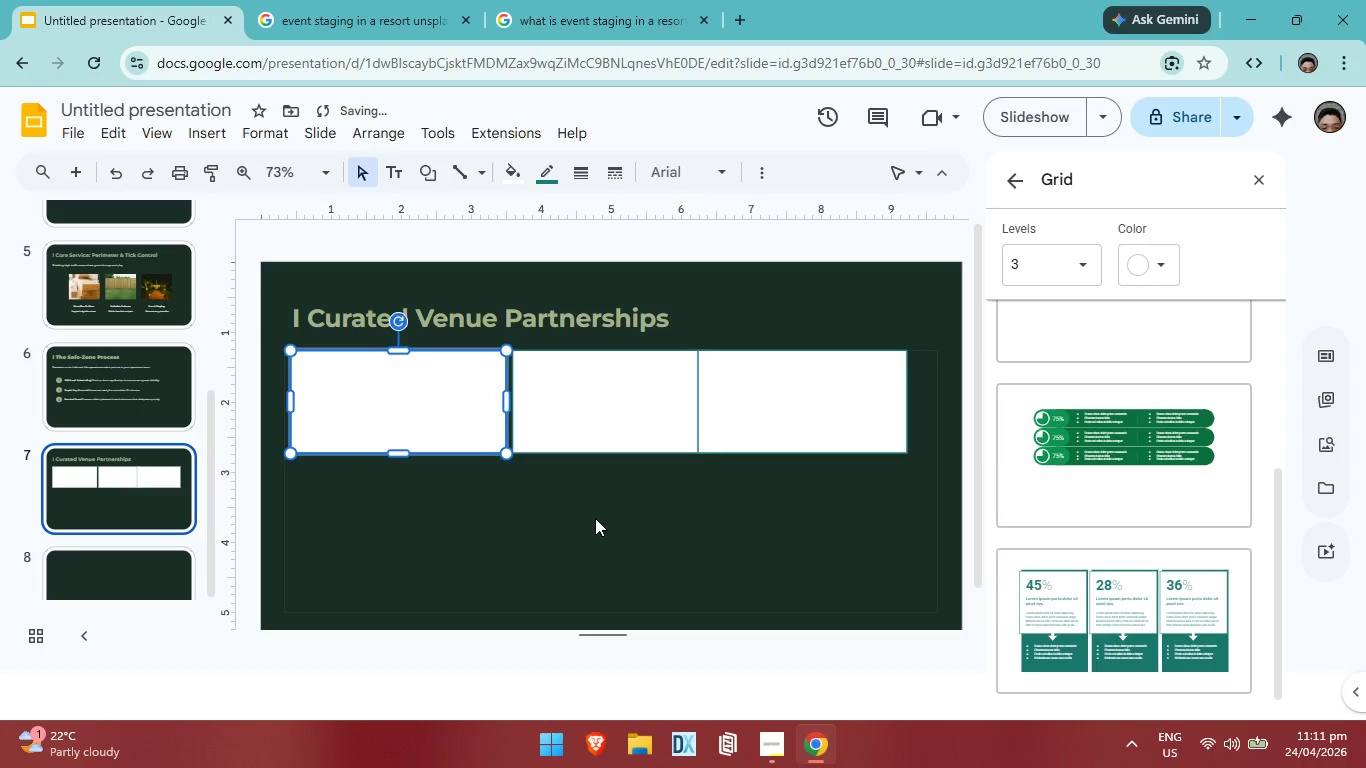 
key(ArrowRight)
 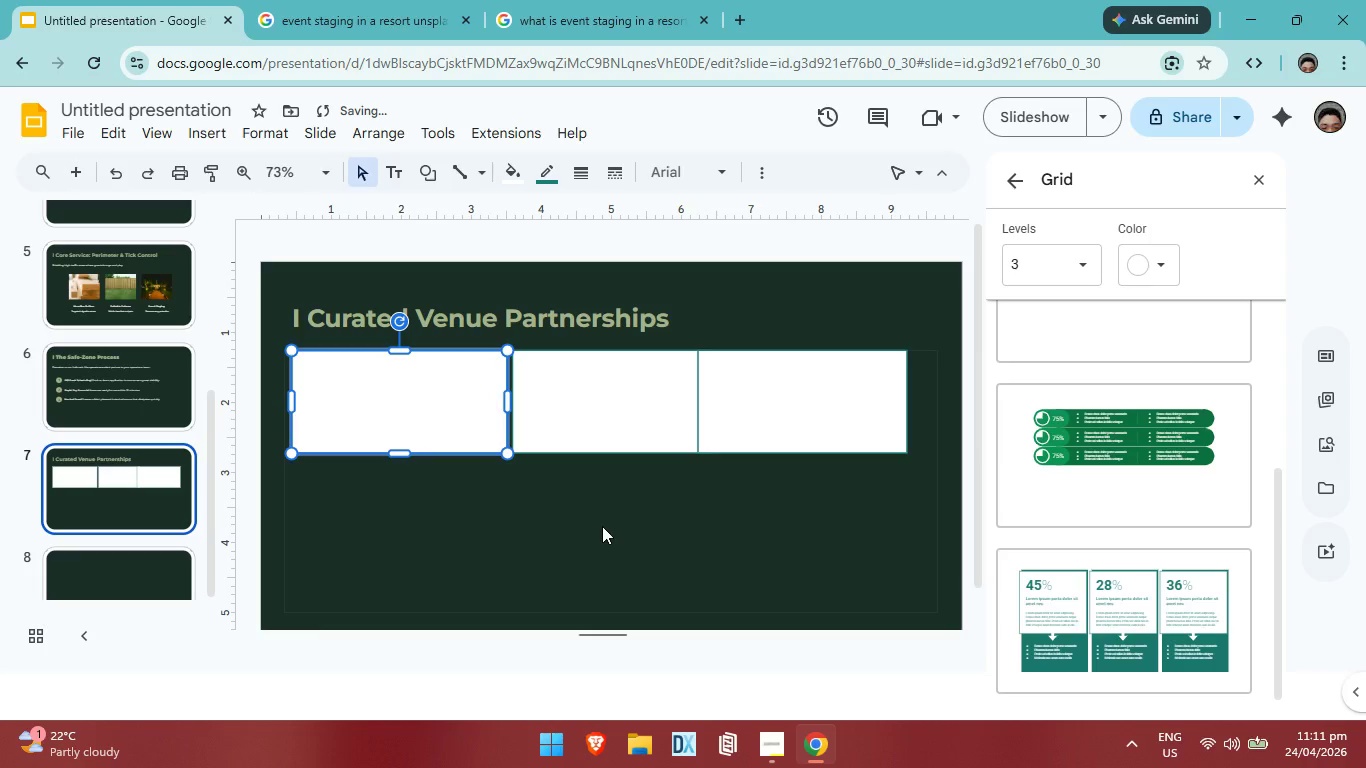 
key(ArrowRight)
 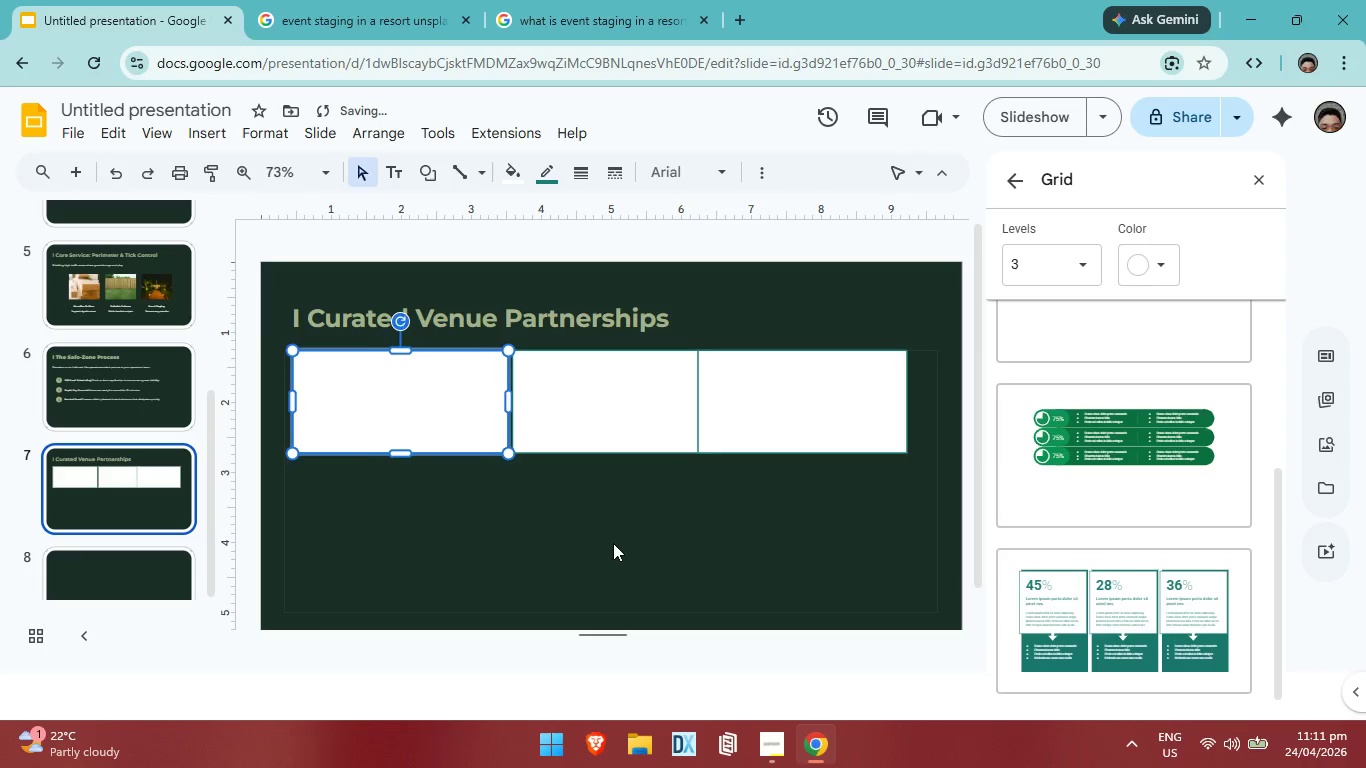 
key(ArrowRight)
 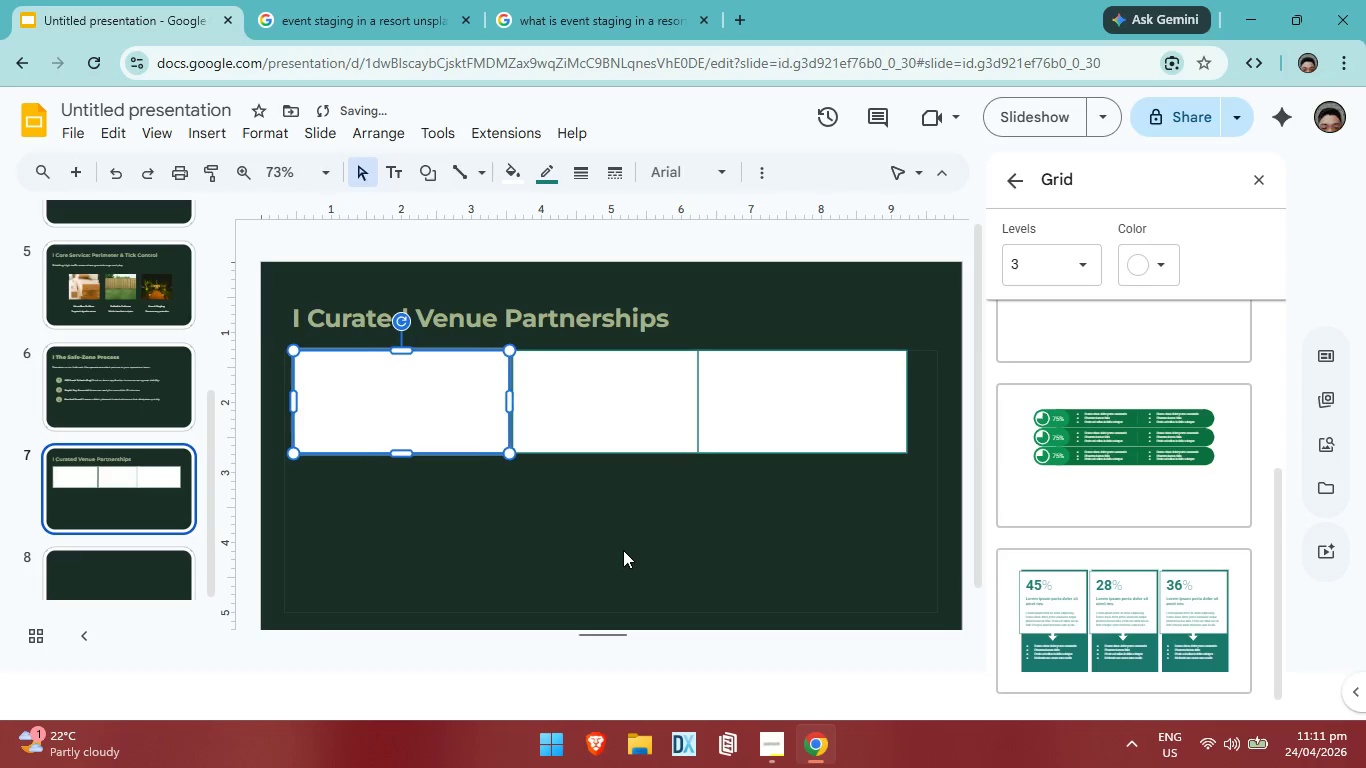 
key(ArrowRight)
 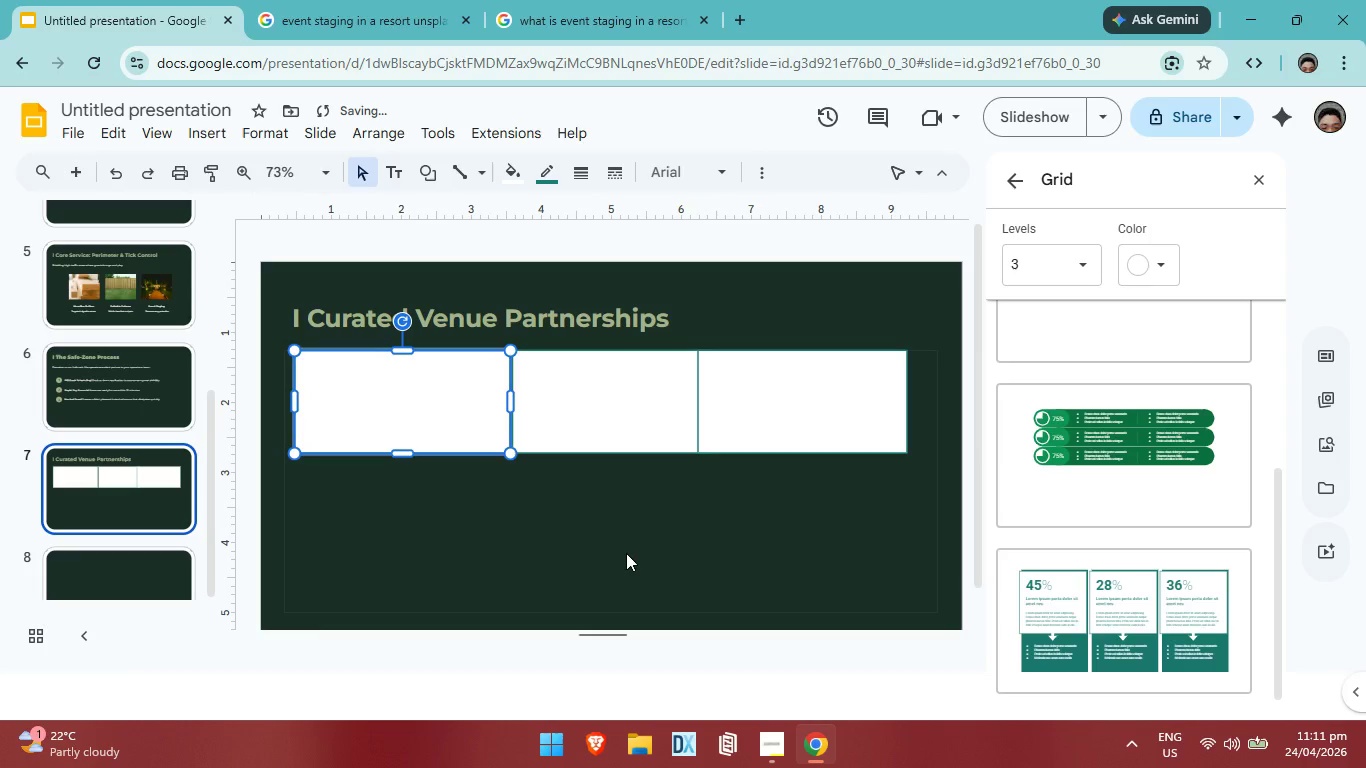 
key(ArrowRight)
 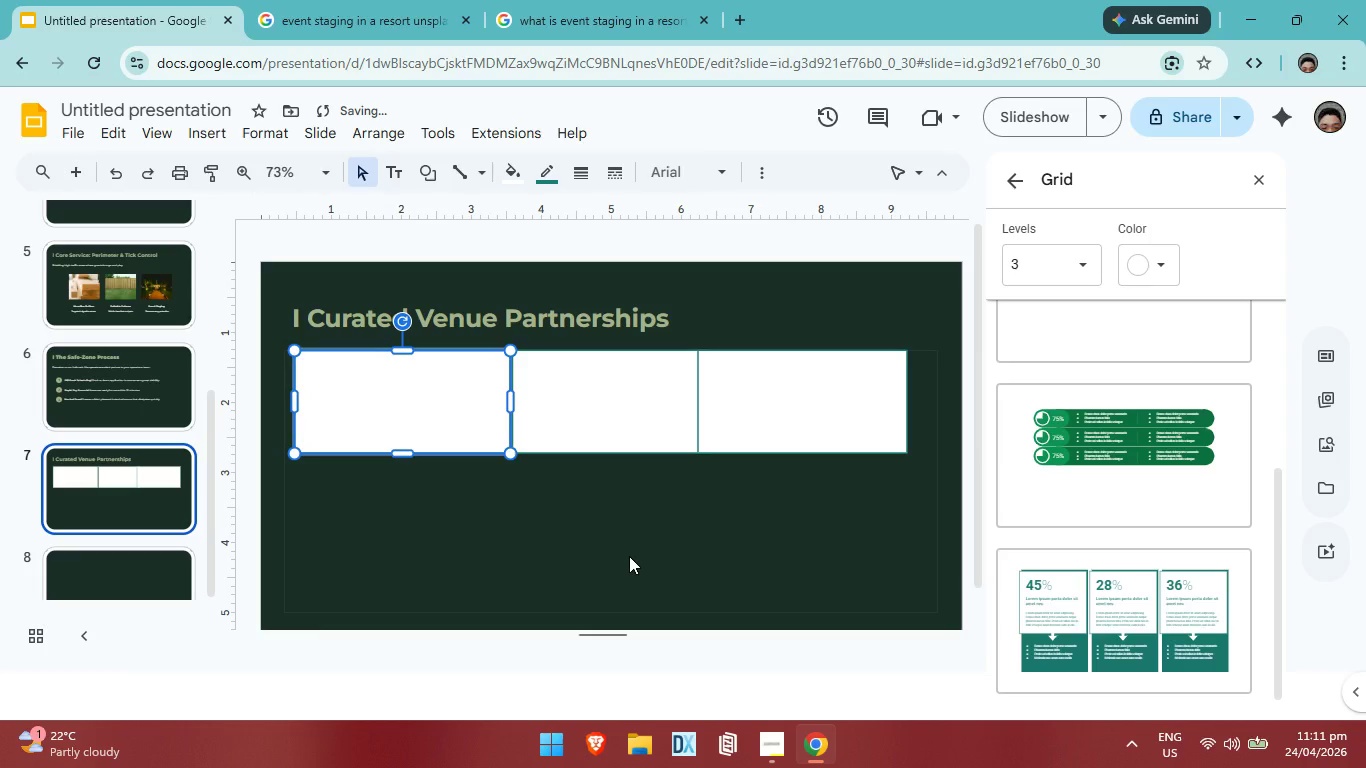 
left_click([629, 556])
 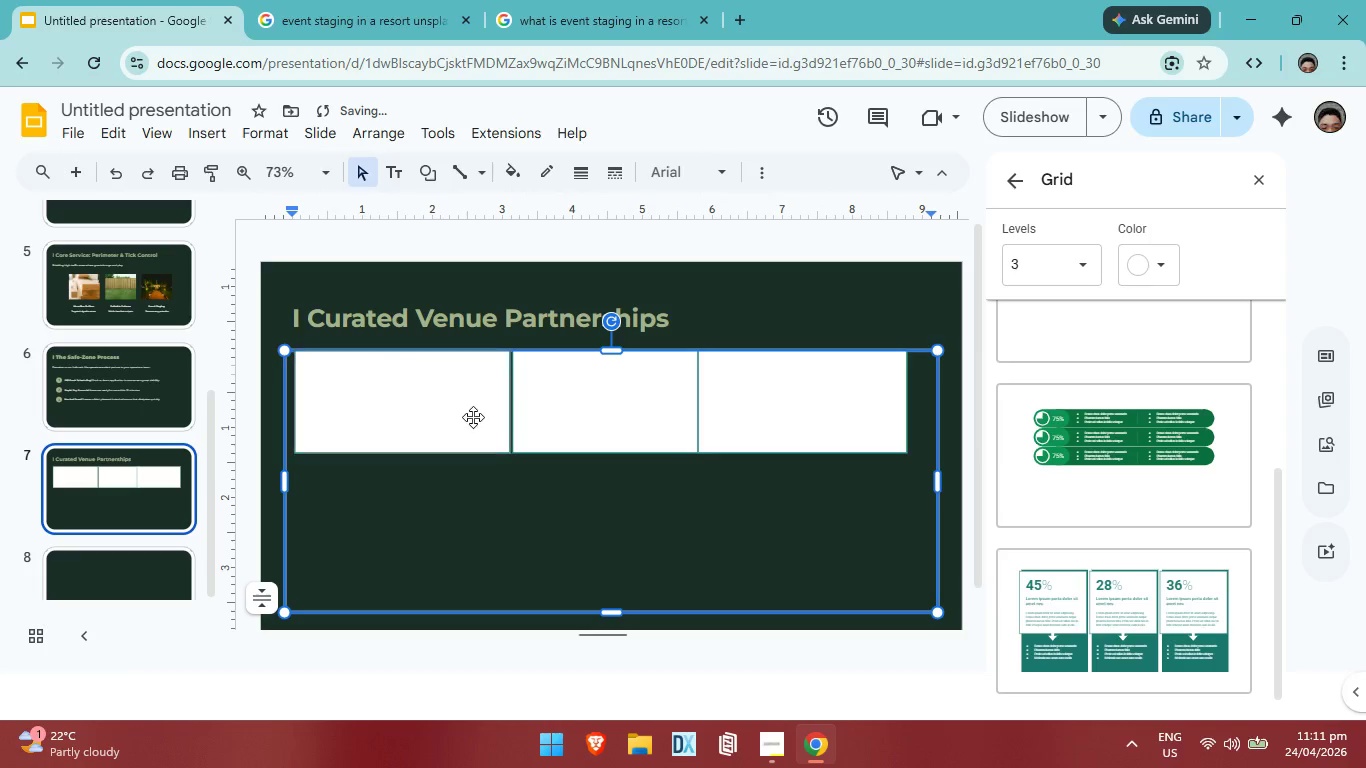 
left_click([473, 415])
 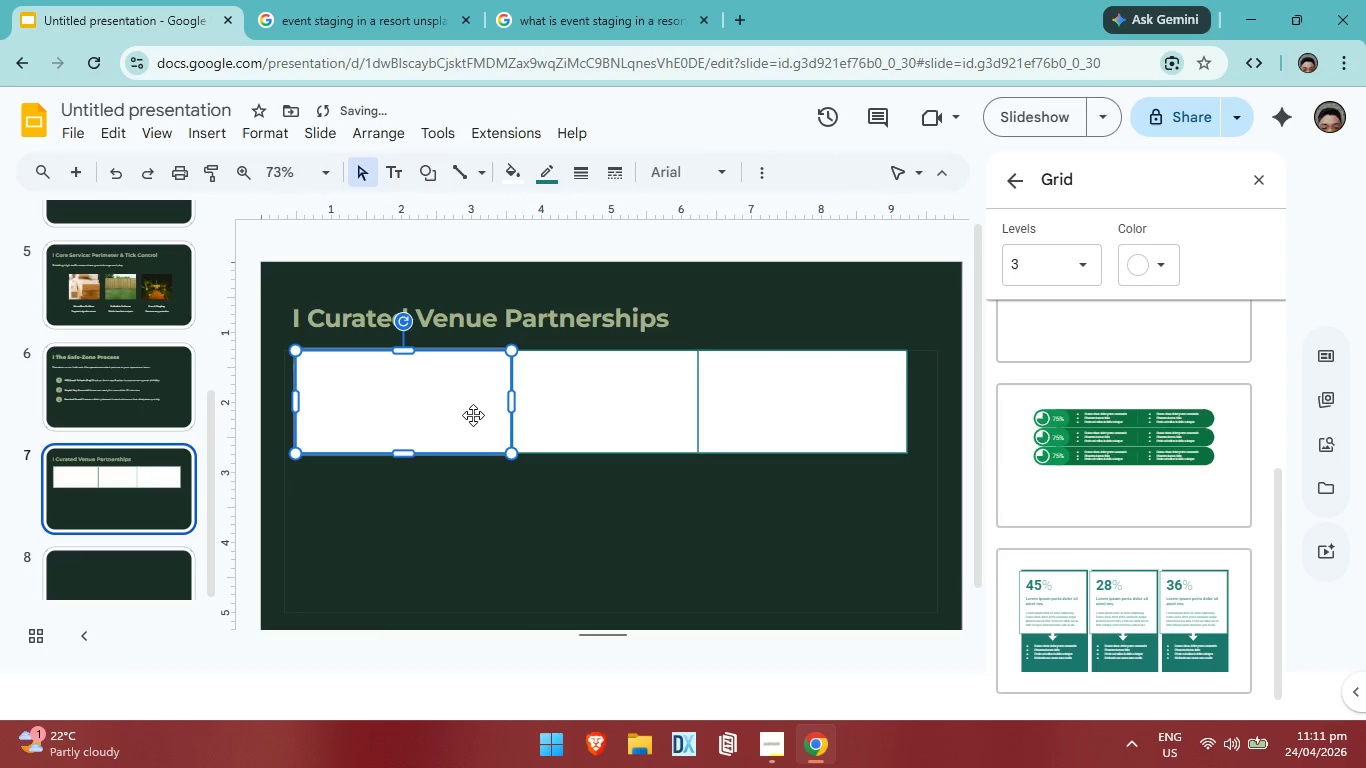 
key(ArrowRight)
 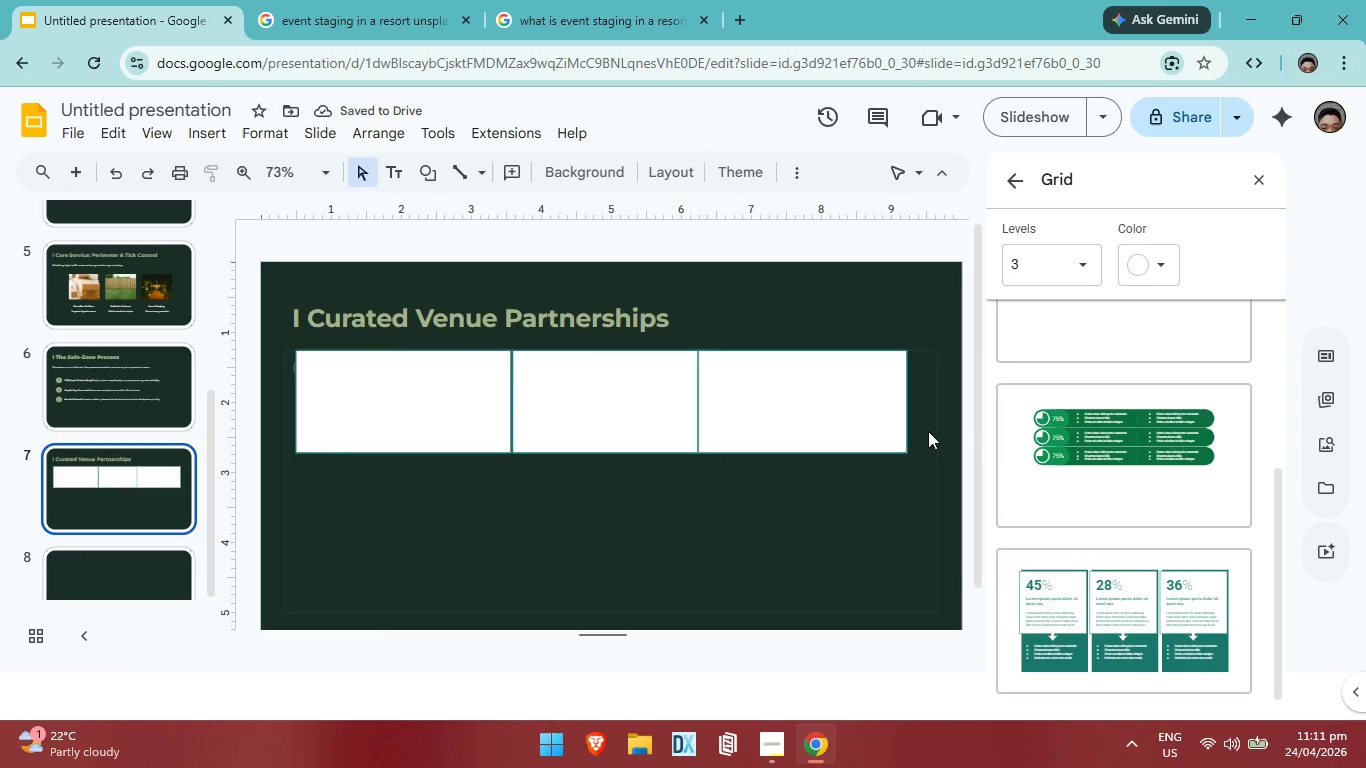 
left_click([425, 400])
 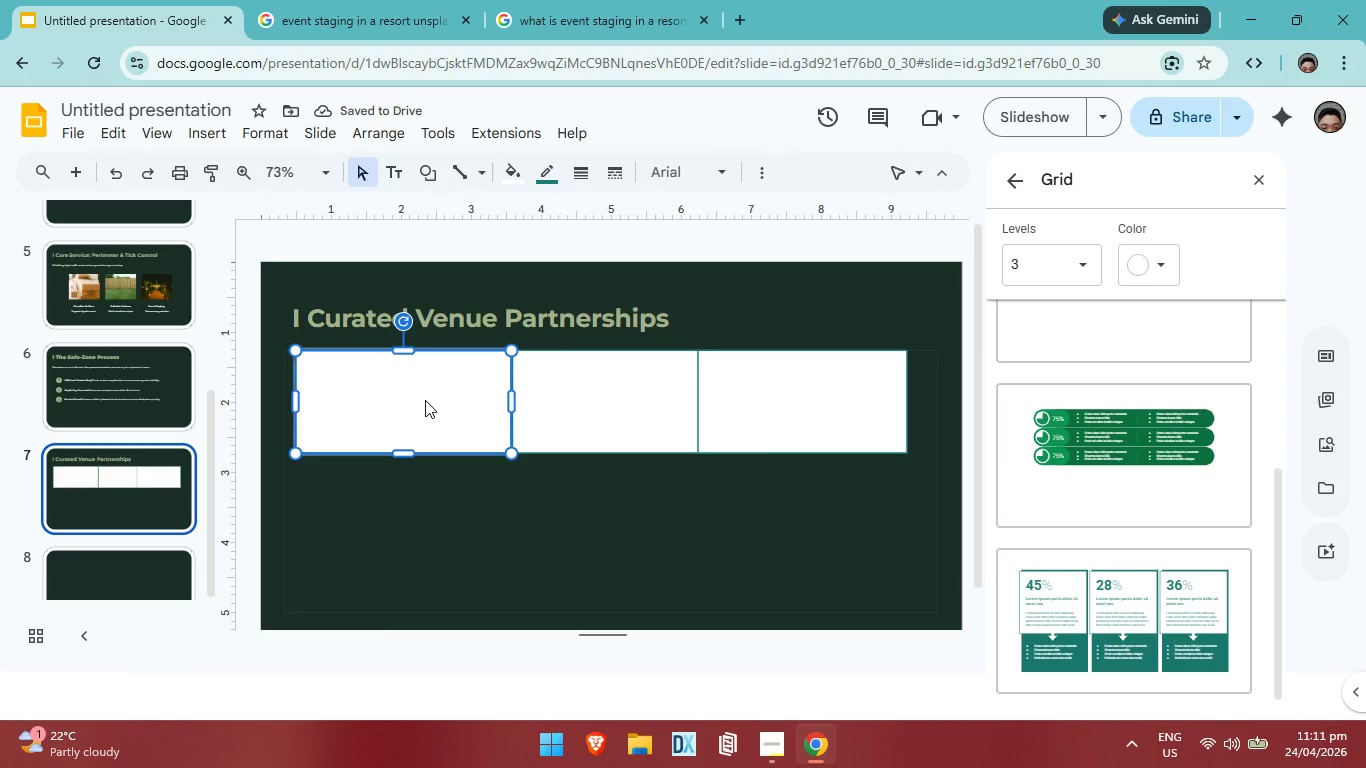 
key(ArrowLeft)
 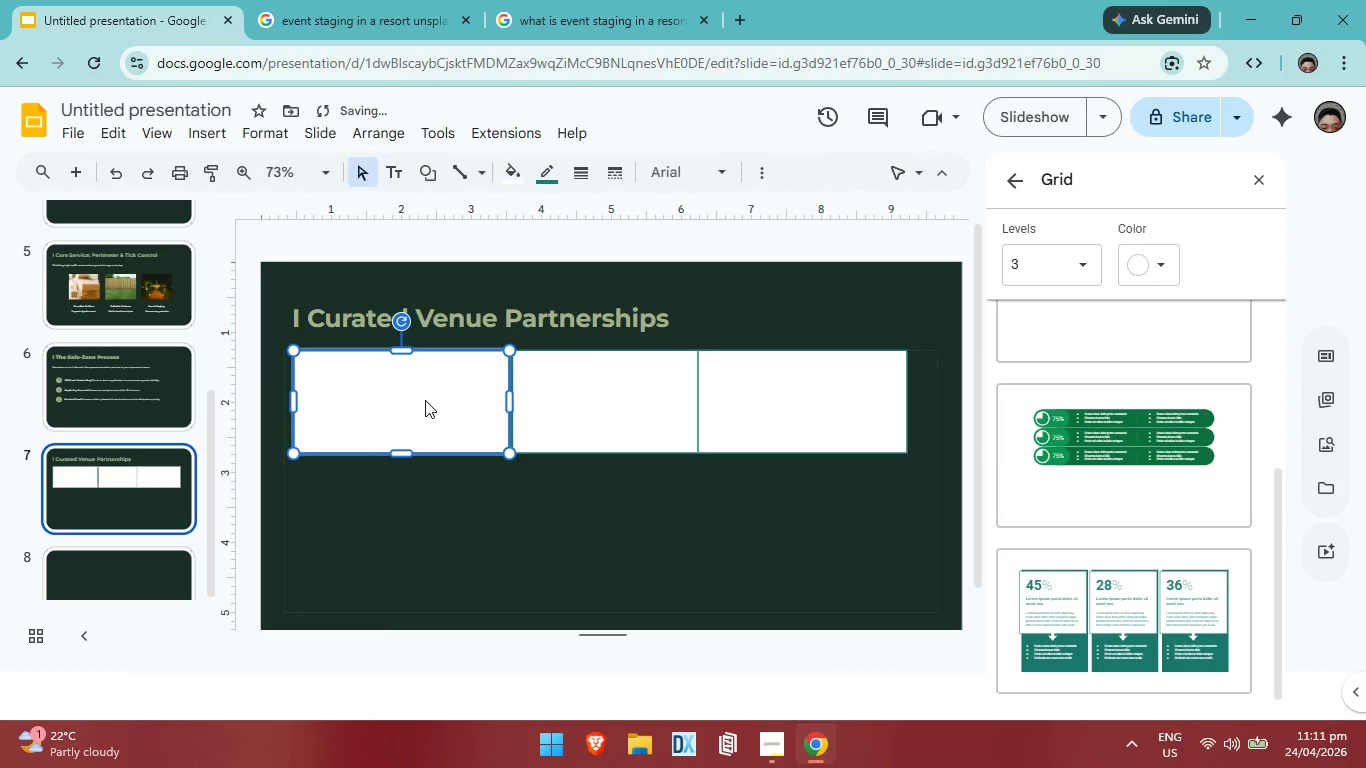 
key(ArrowLeft)
 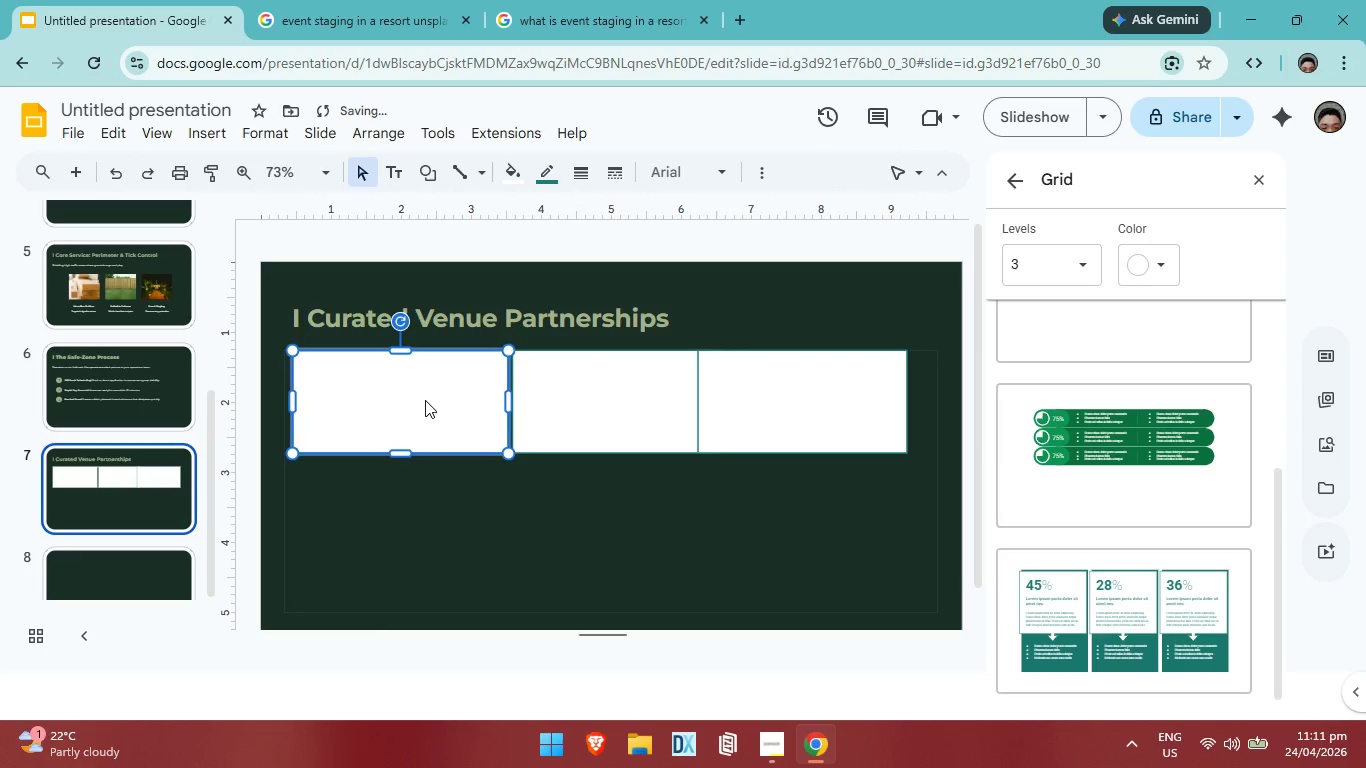 
key(ArrowLeft)
 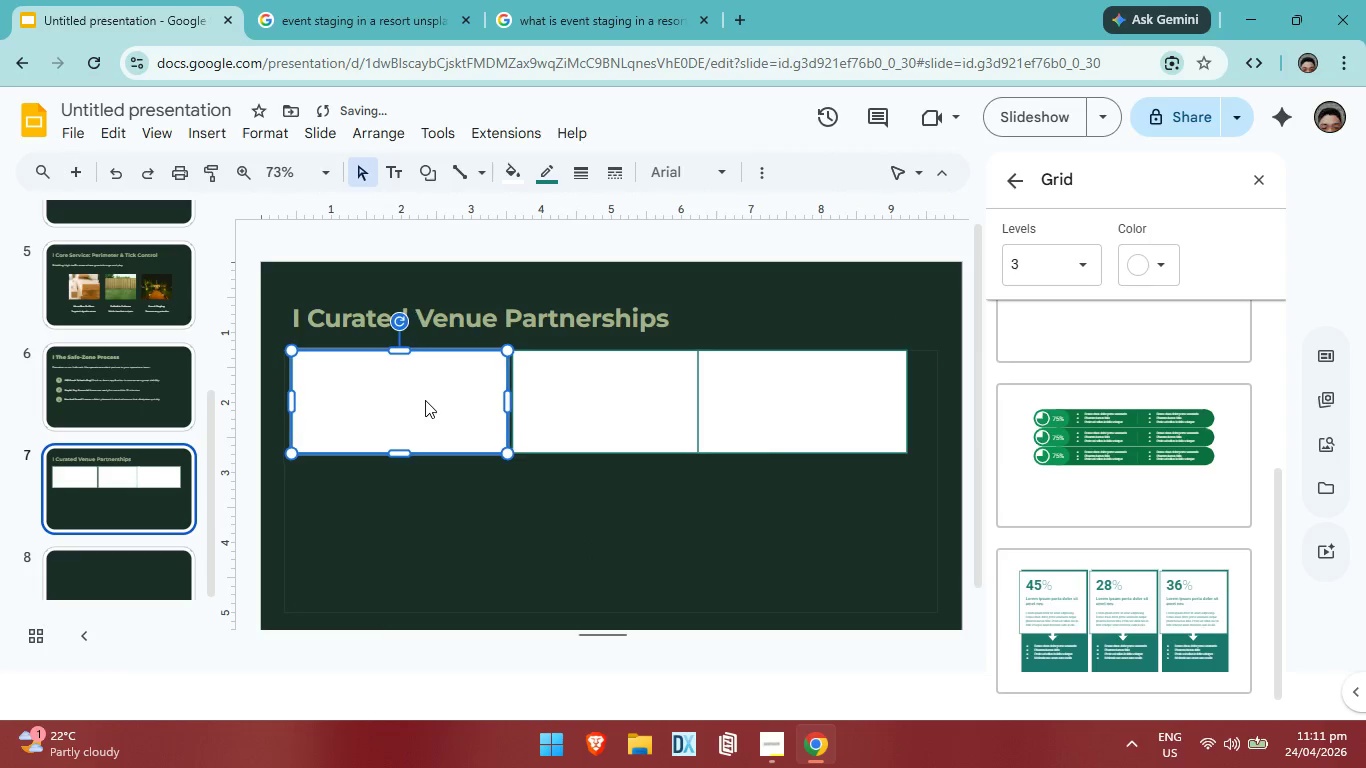 
key(ArrowLeft)
 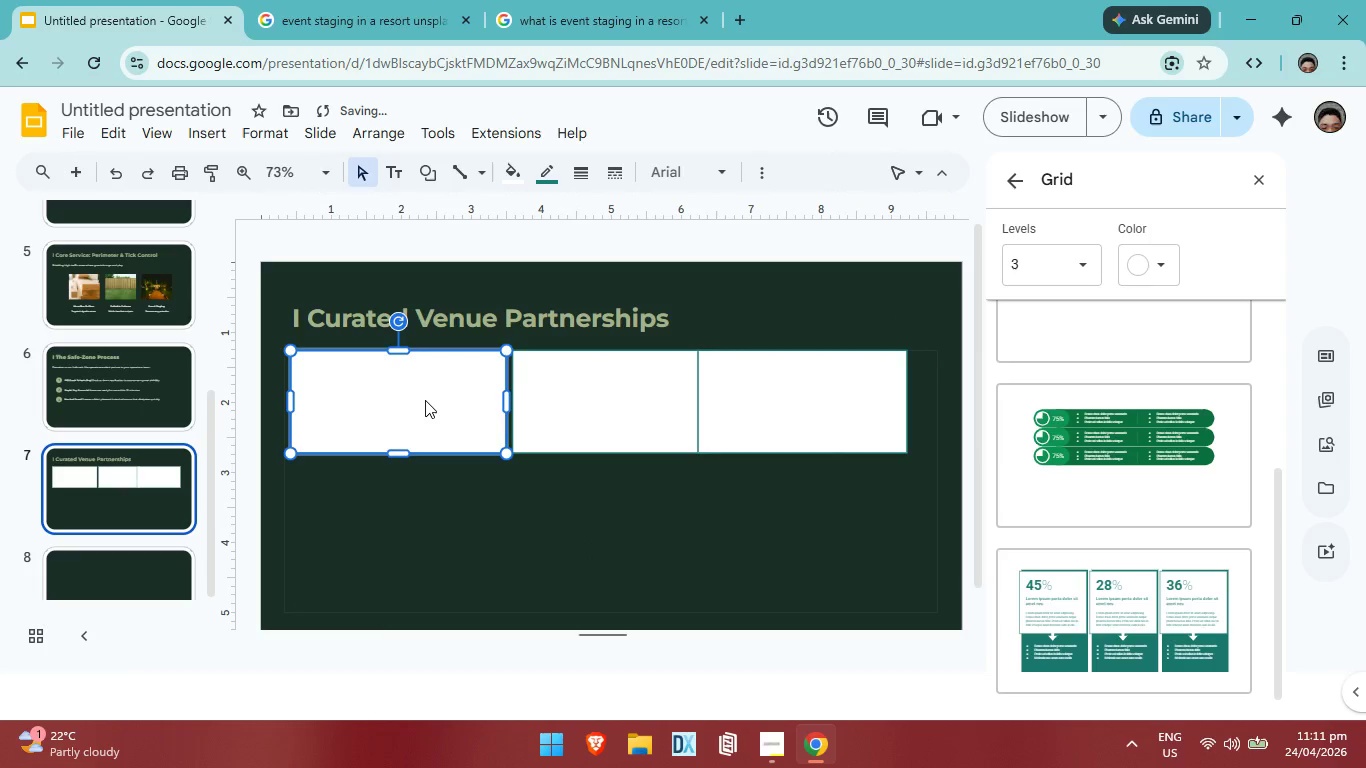 
key(ArrowLeft)
 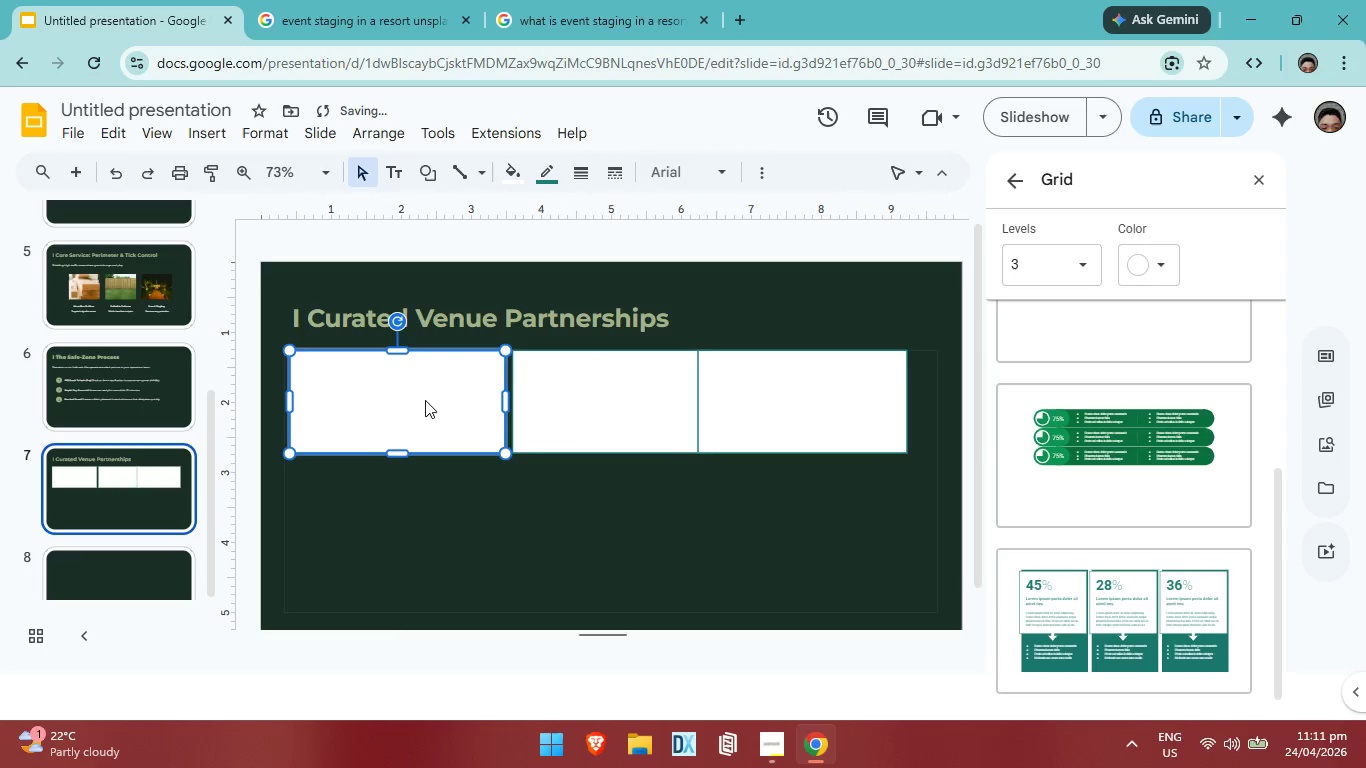 
key(ArrowLeft)
 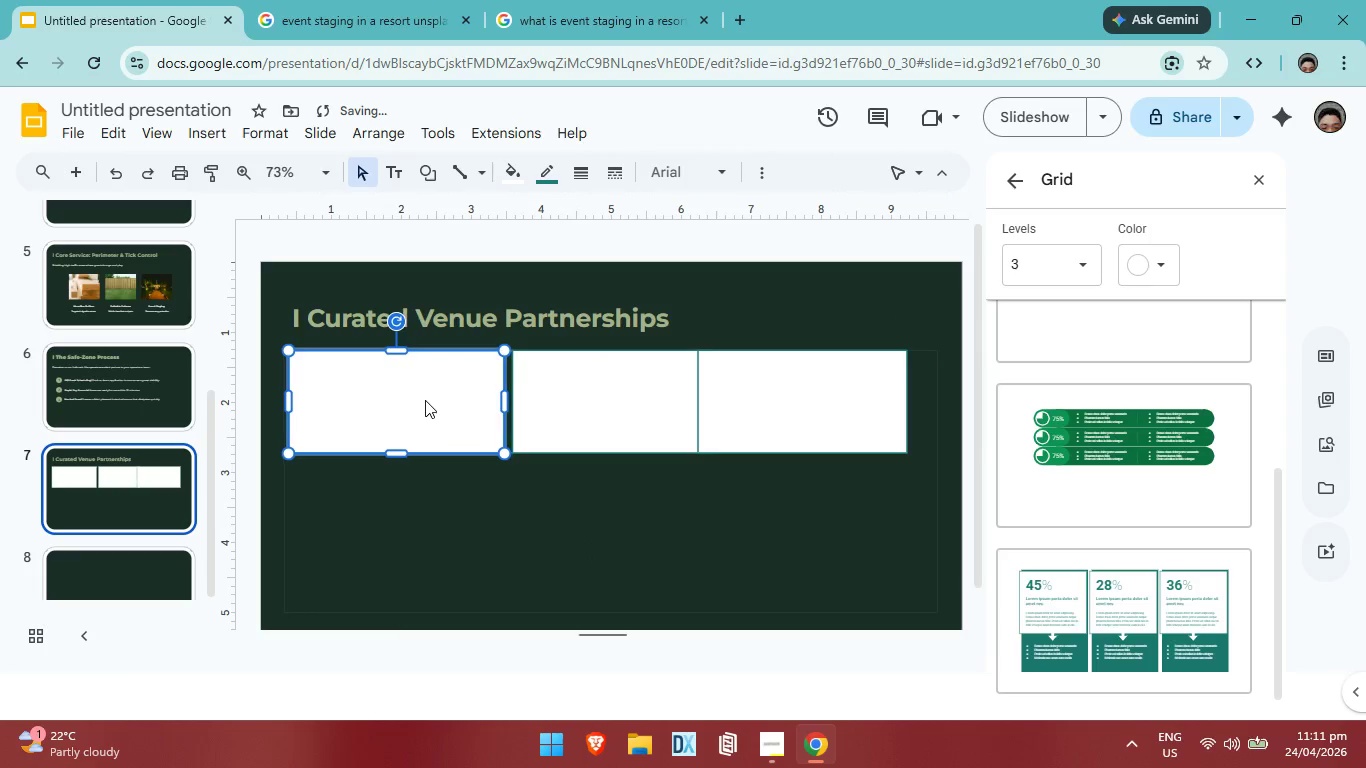 
key(ArrowLeft)
 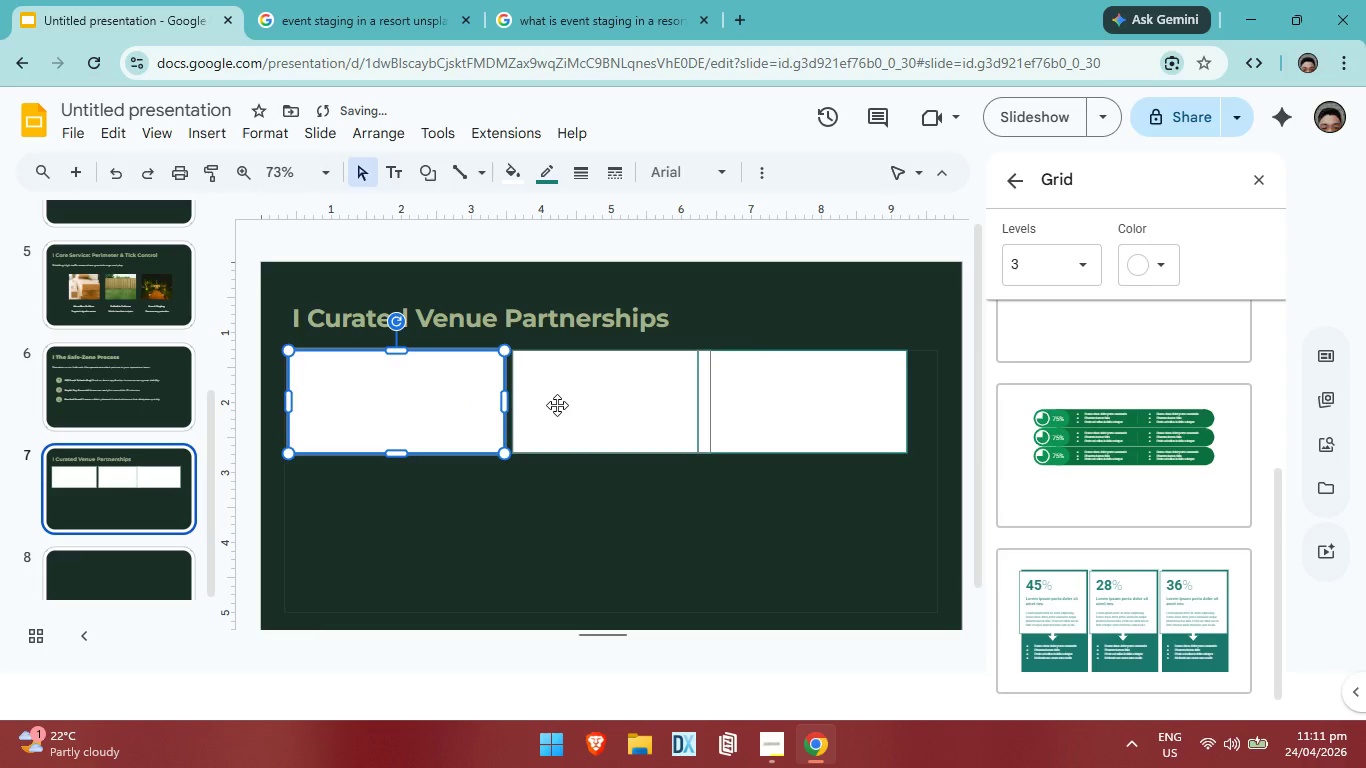 
left_click_drag(start_coordinate=[557, 405], to_coordinate=[555, 399])
 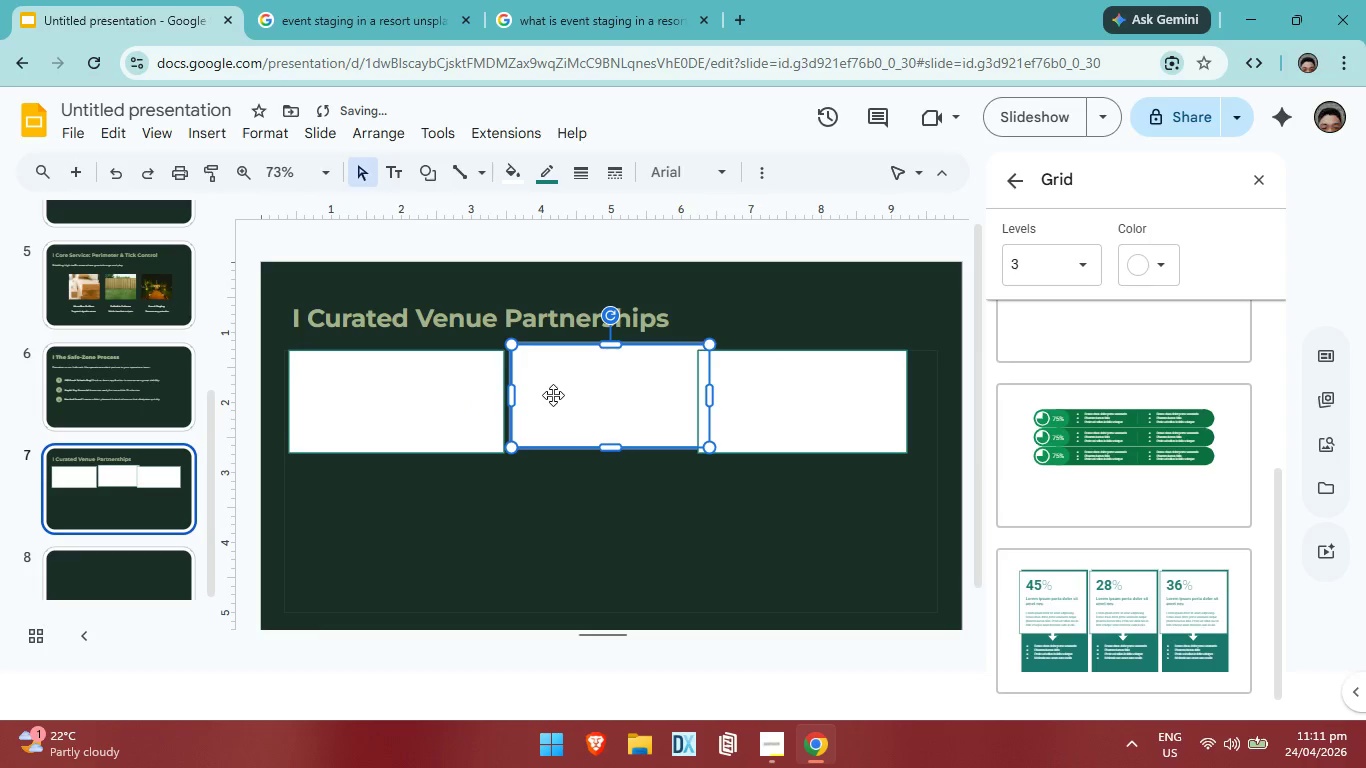 
key(ArrowLeft)
 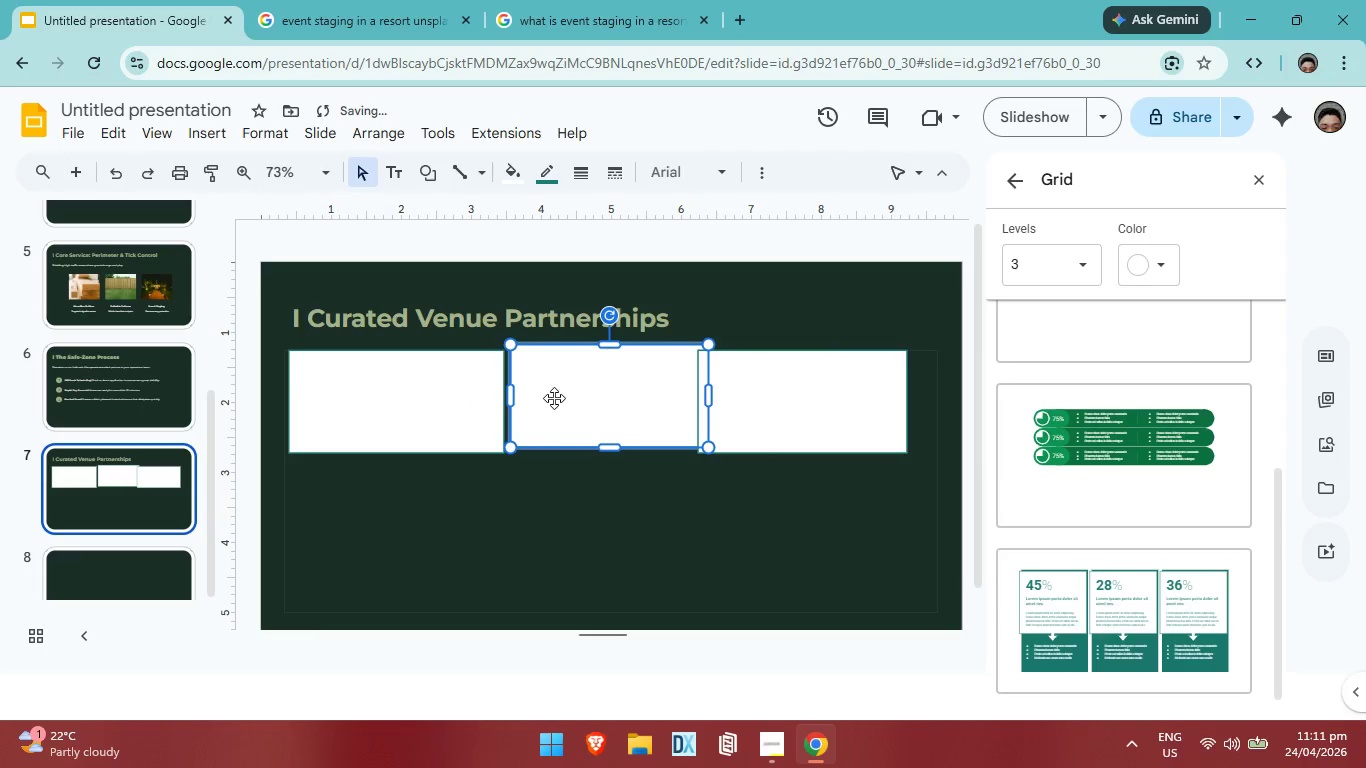 
key(ArrowLeft)
 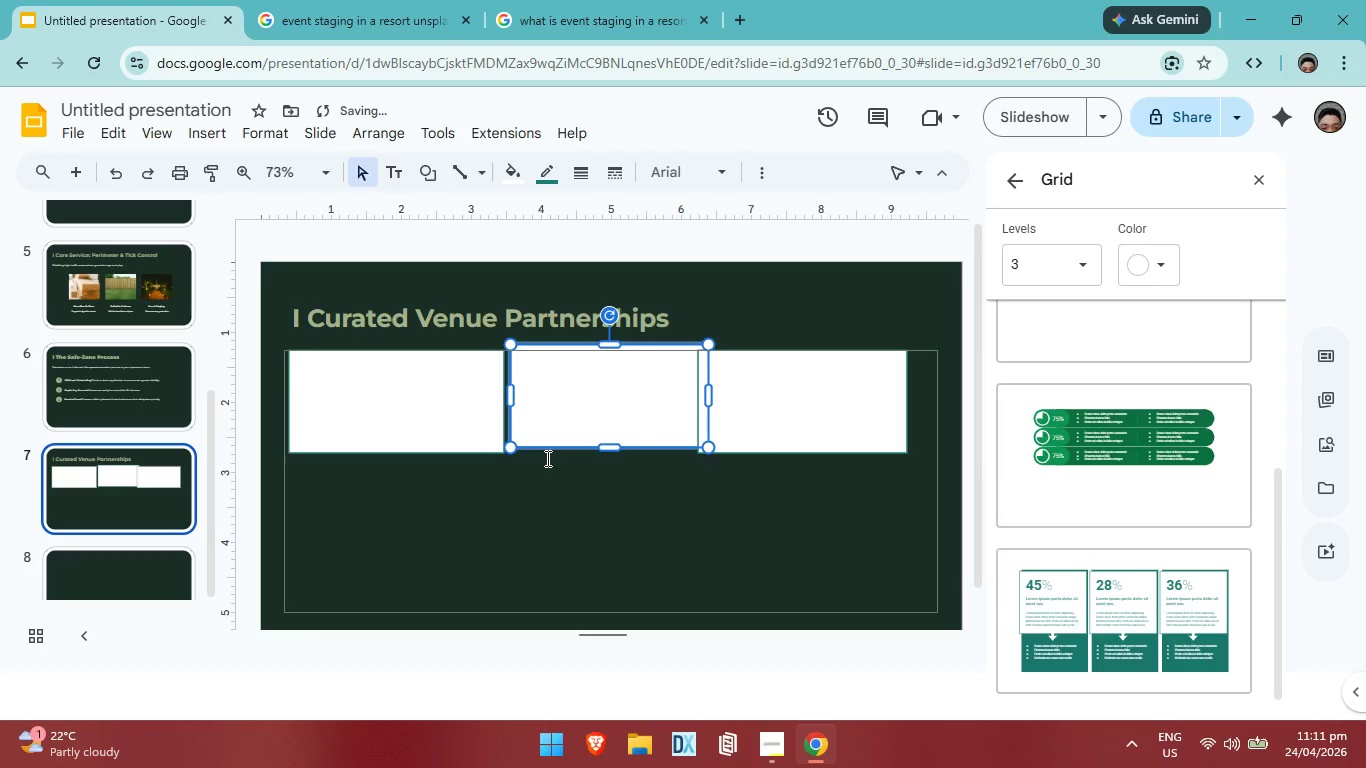 
key(ArrowDown)
 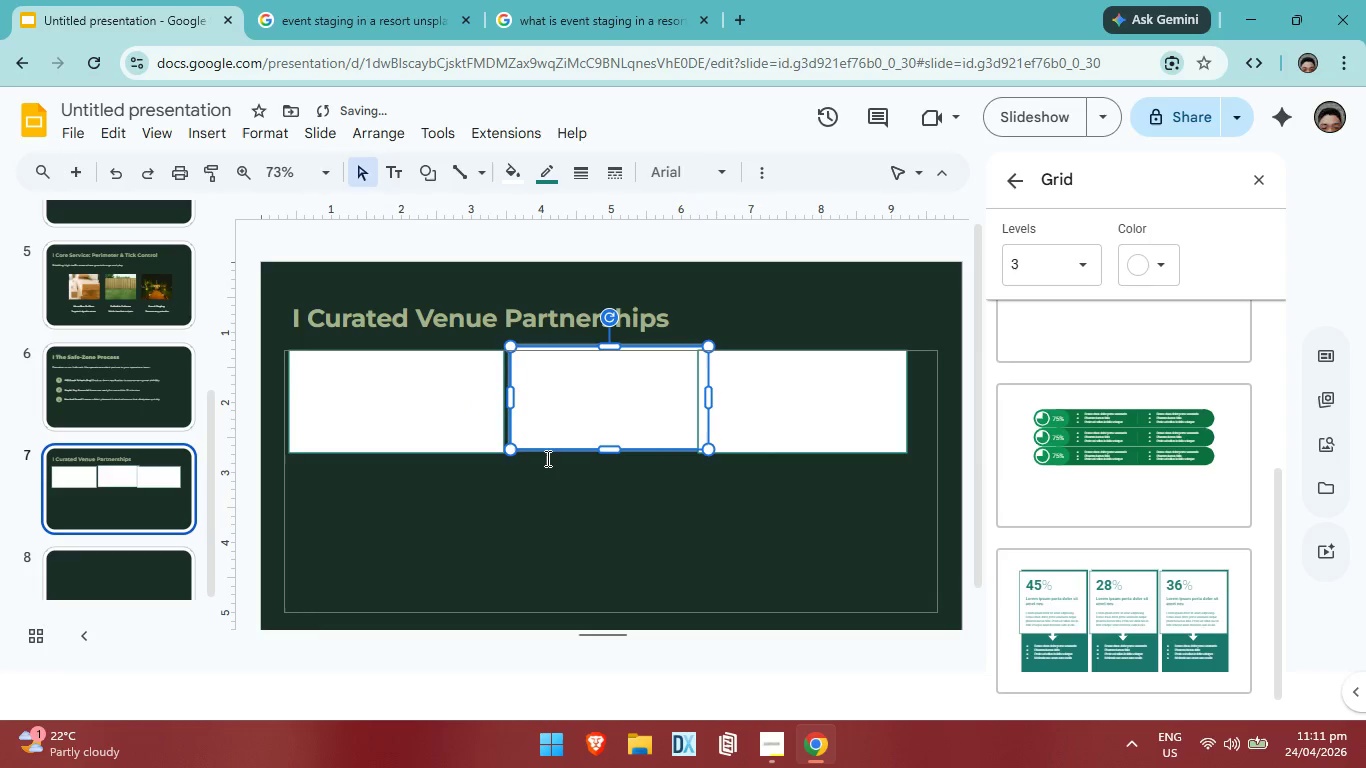 
key(ArrowDown)
 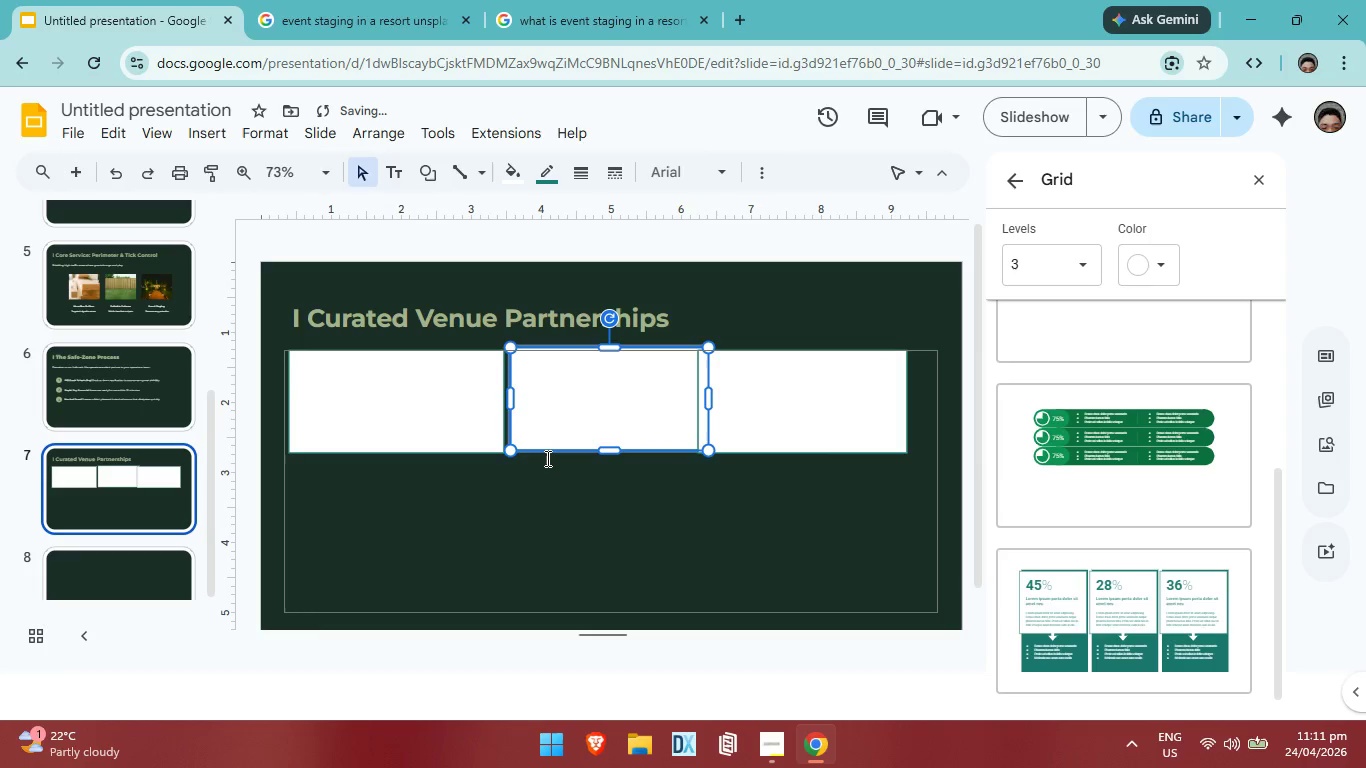 
key(ArrowDown)
 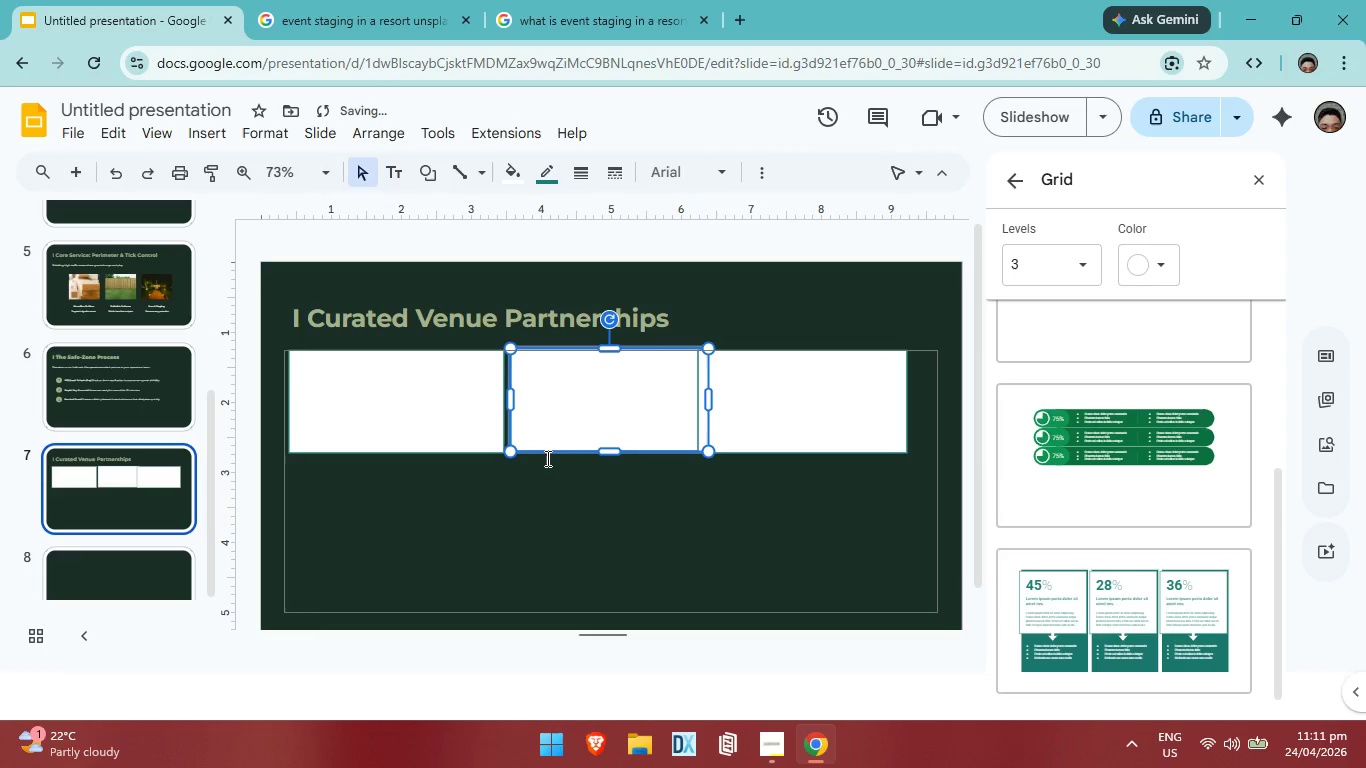 
key(ArrowDown)
 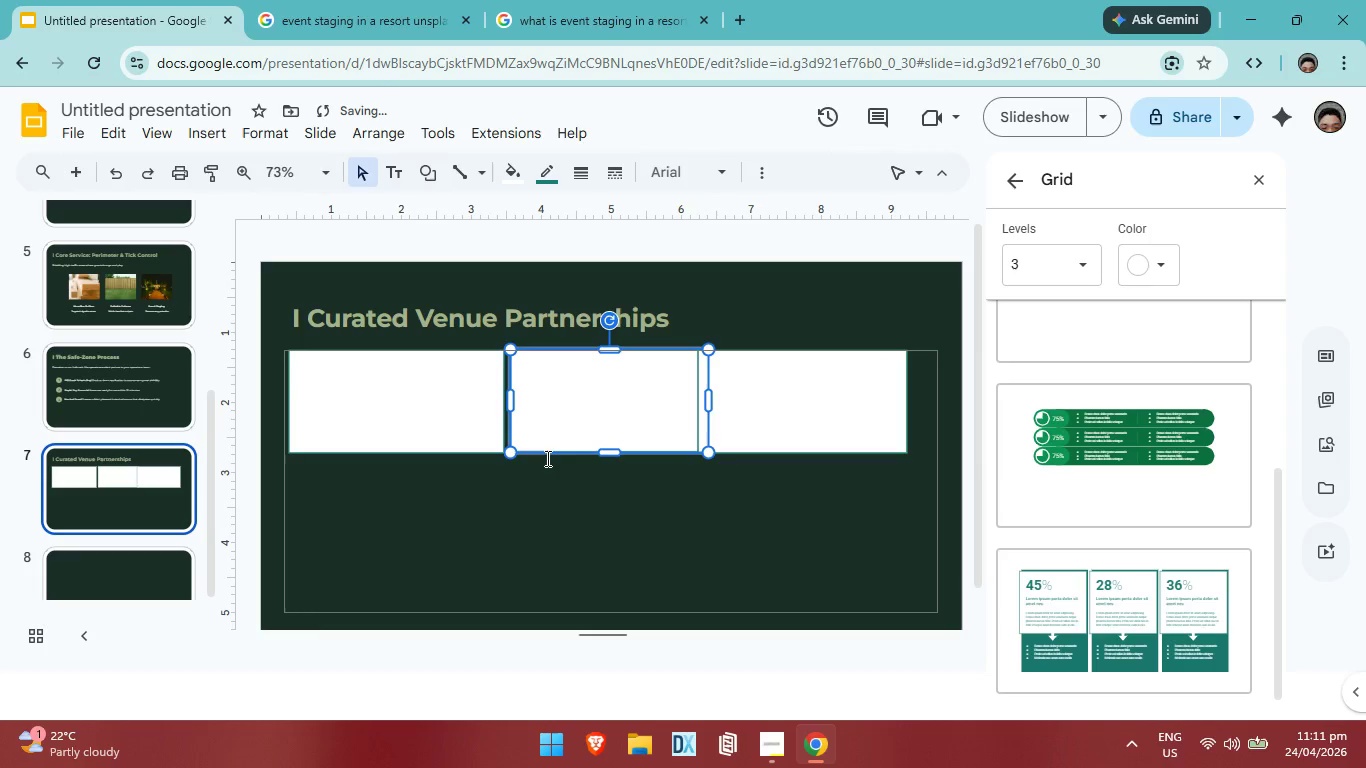 
key(ArrowDown)
 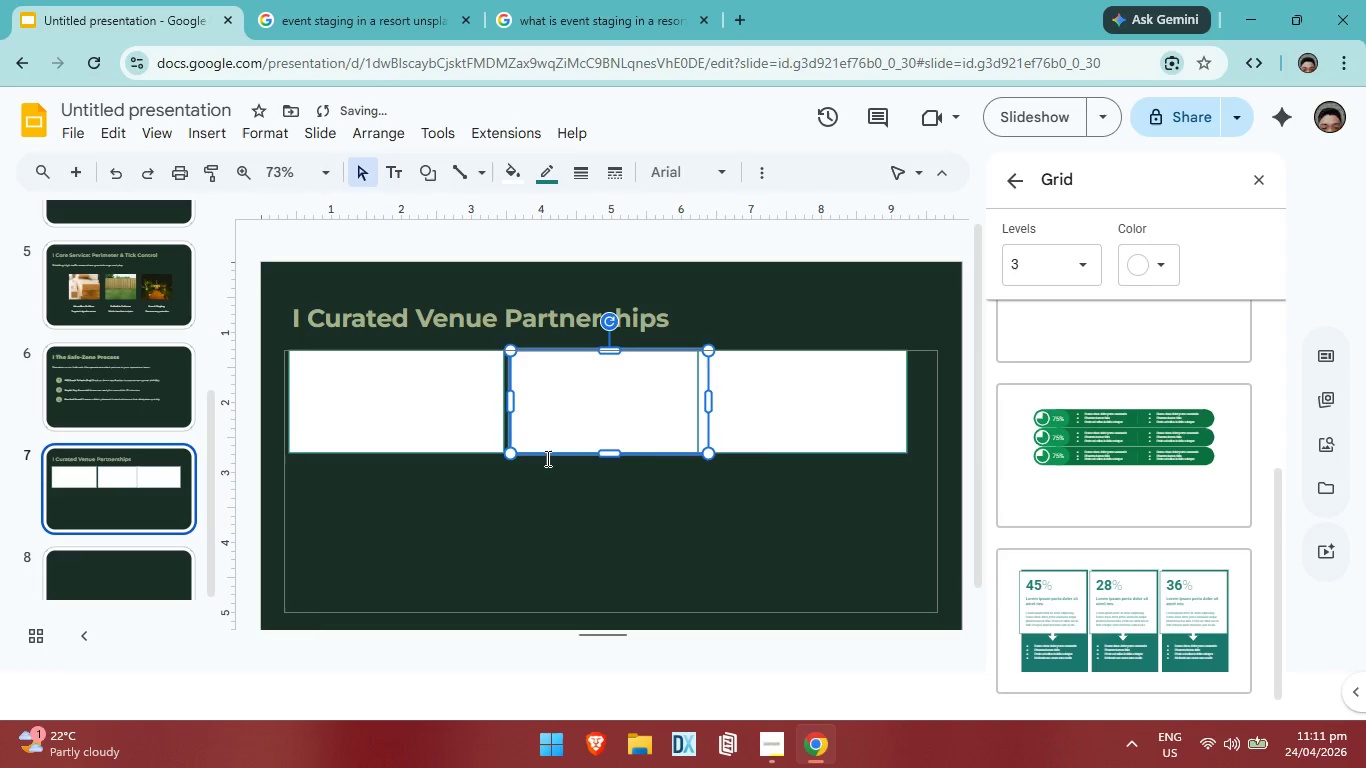 
key(ArrowDown)
 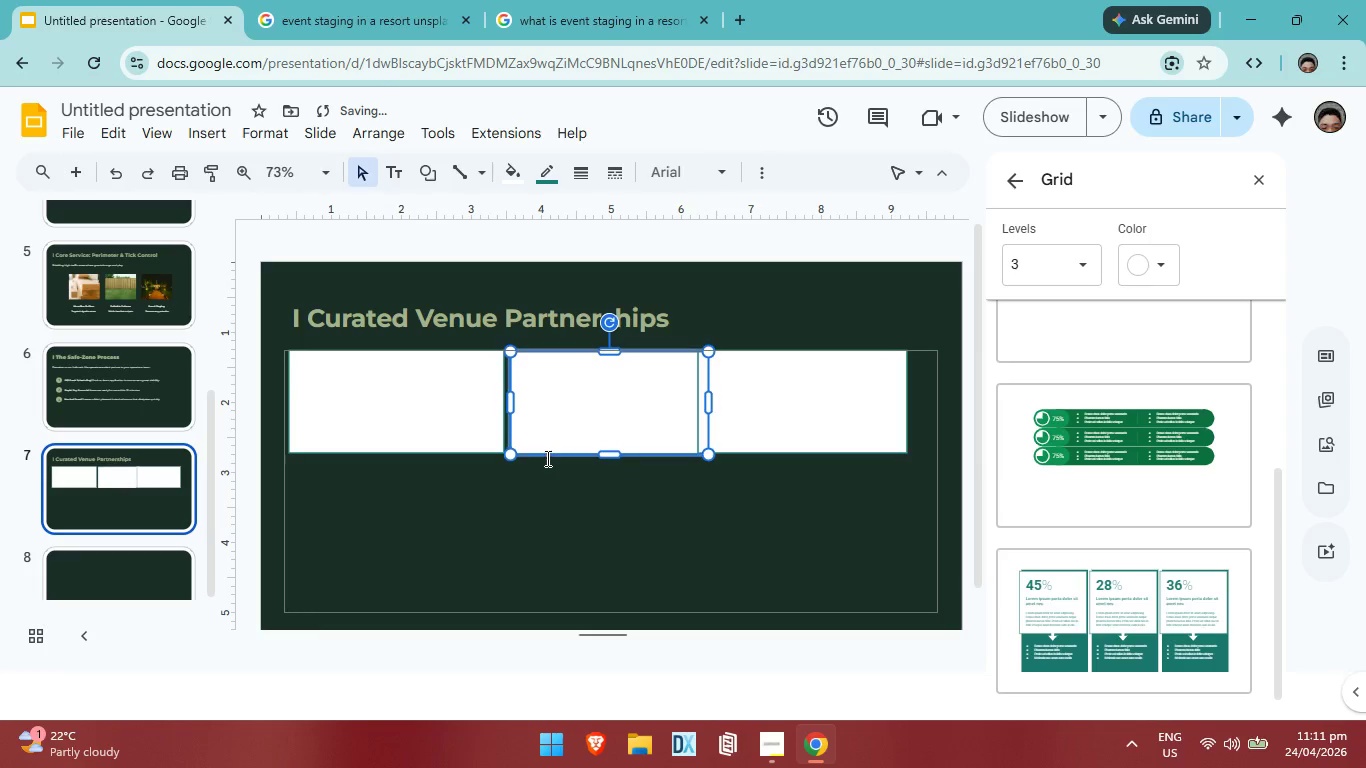 
key(ArrowDown)
 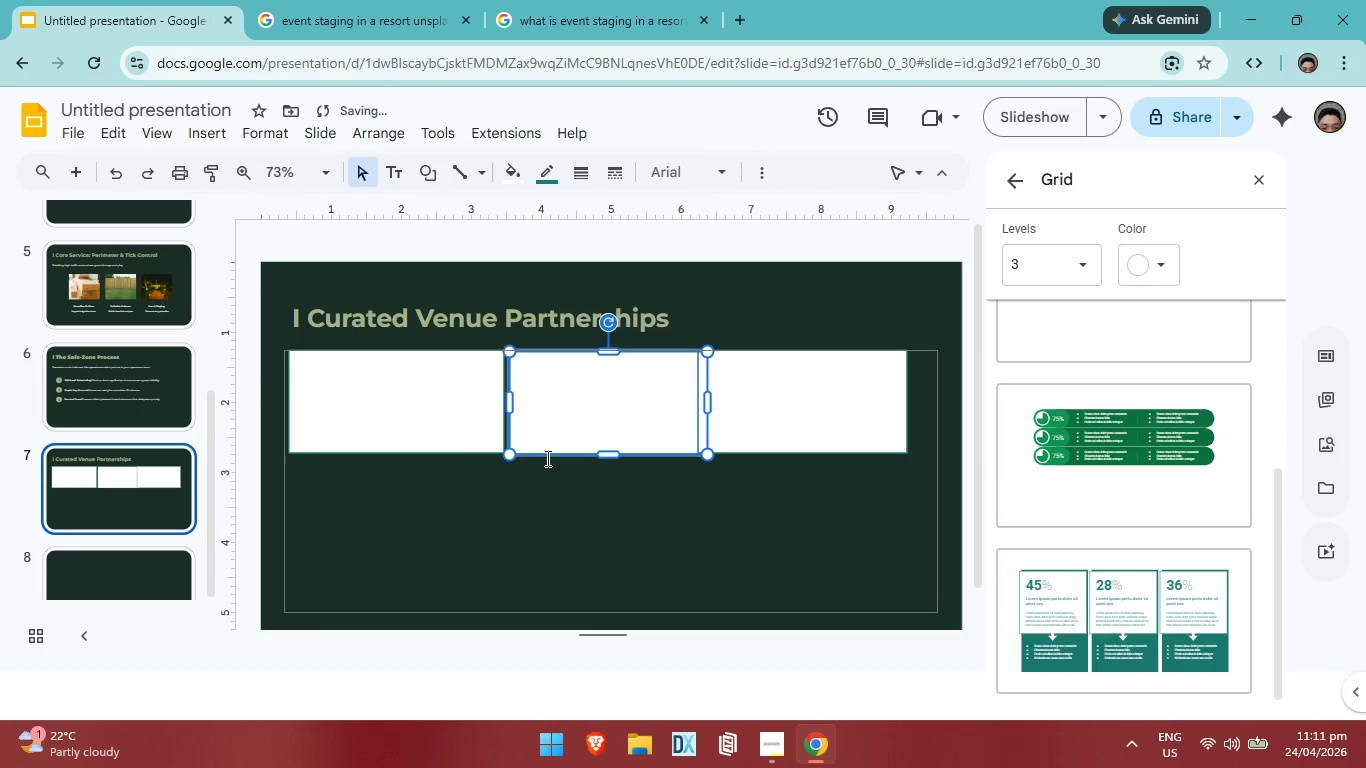 
key(ArrowLeft)
 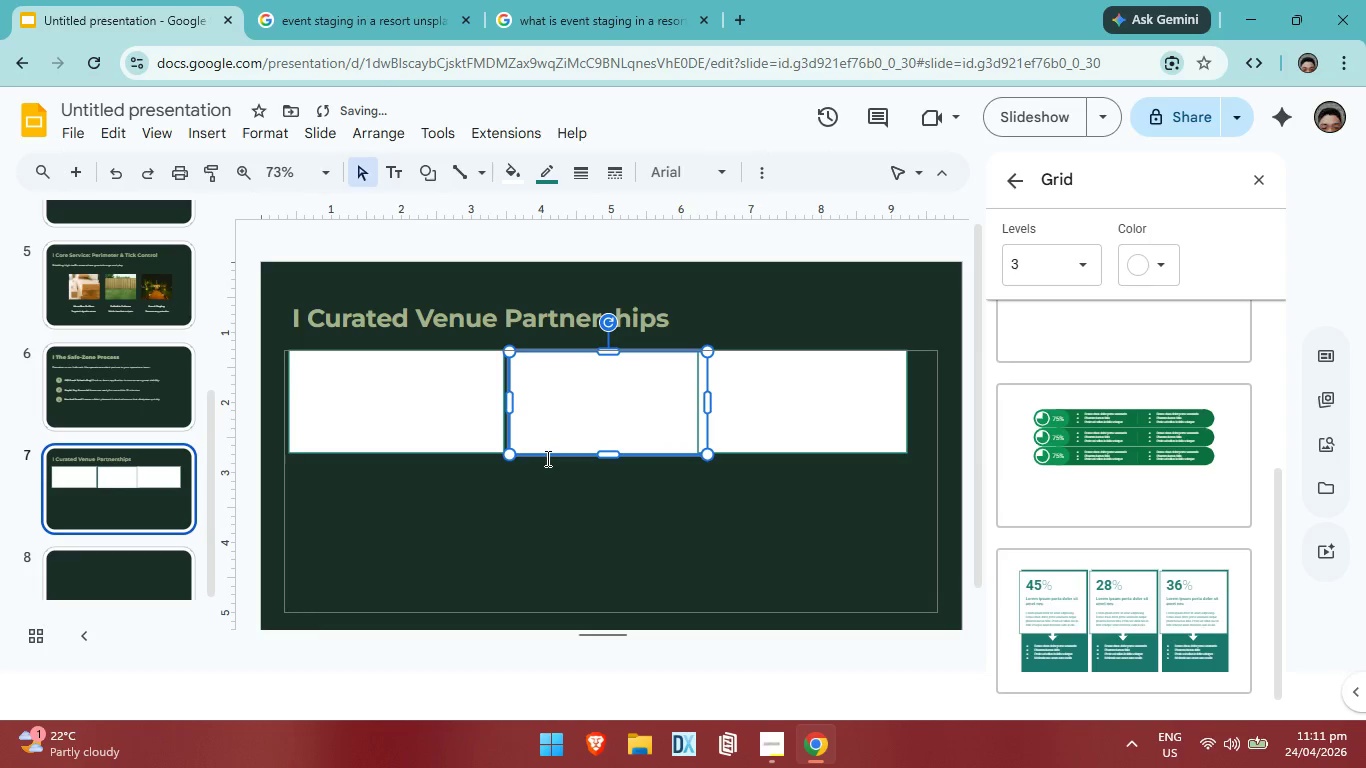 
key(ArrowLeft)
 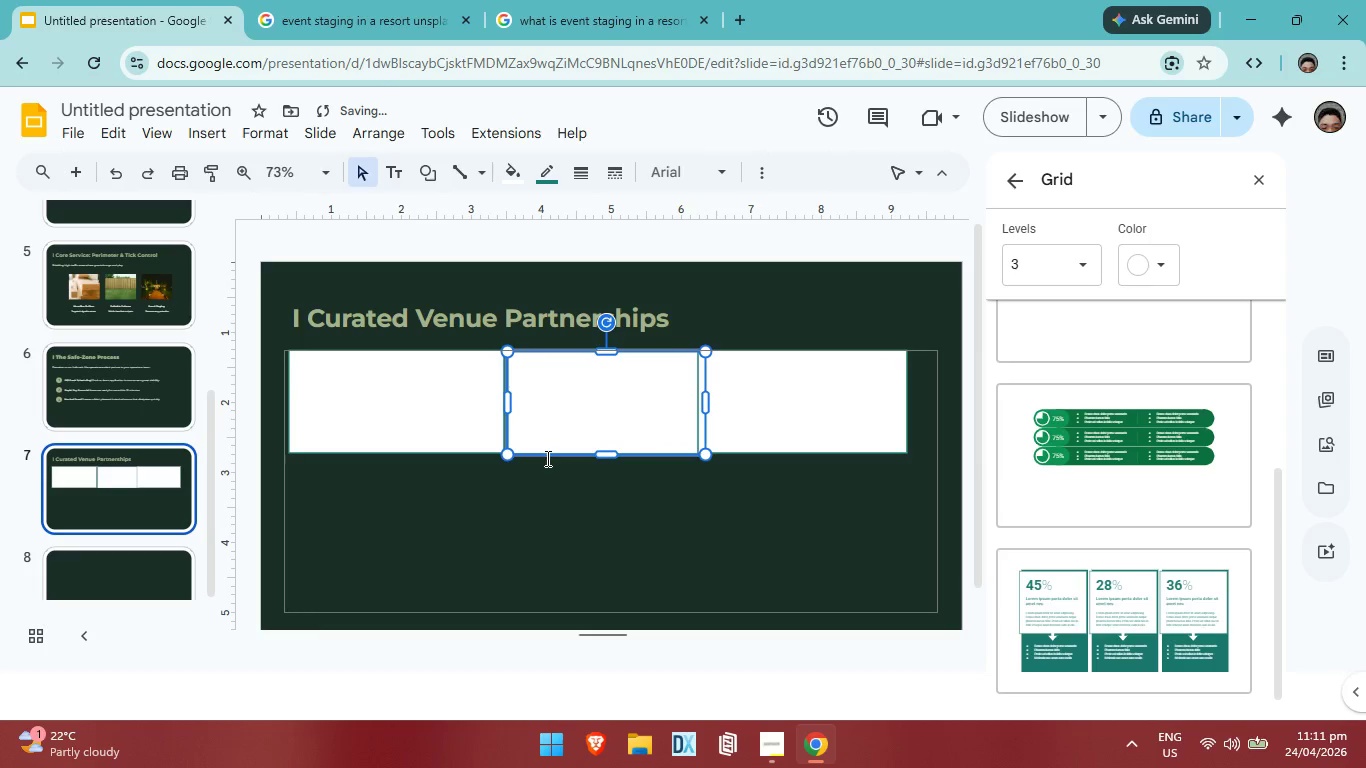 
key(ArrowLeft)
 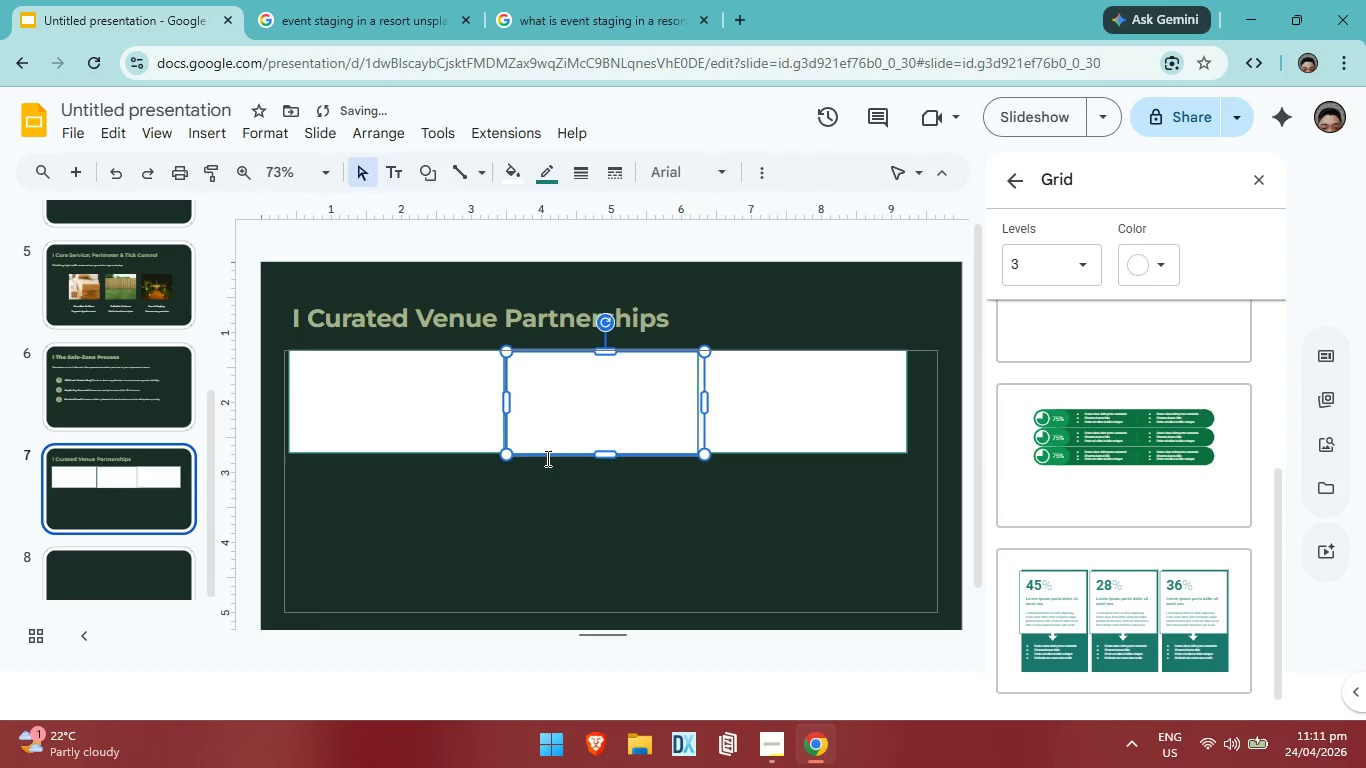 
key(ArrowLeft)
 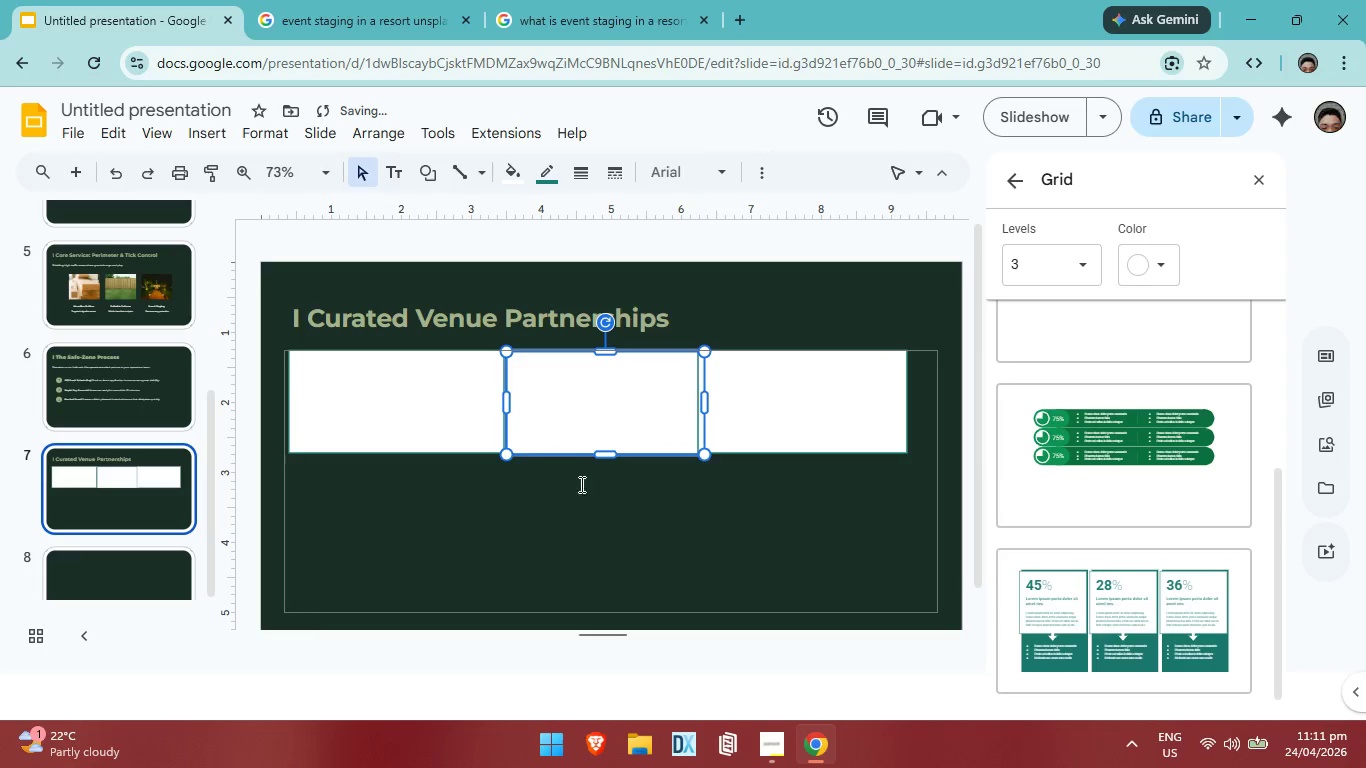 
key(ArrowLeft)
 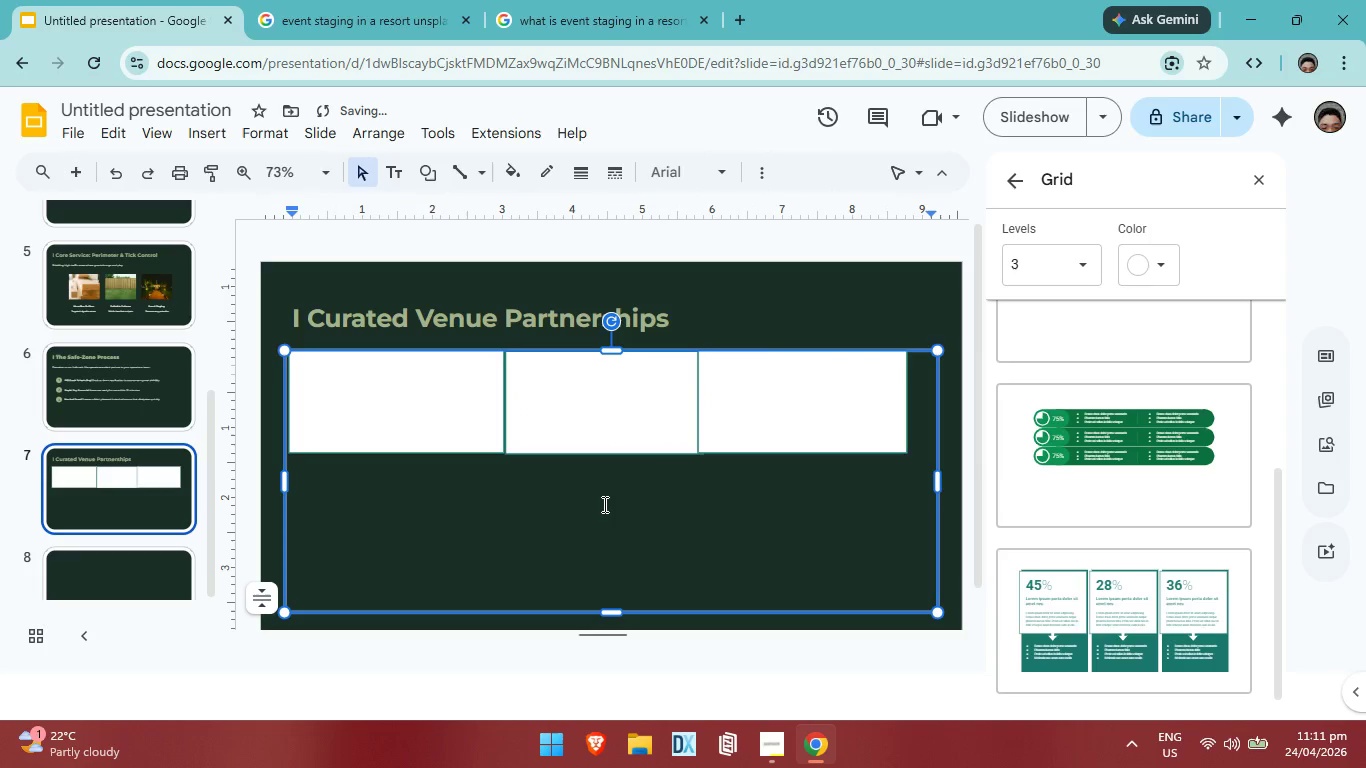 
left_click([602, 504])
 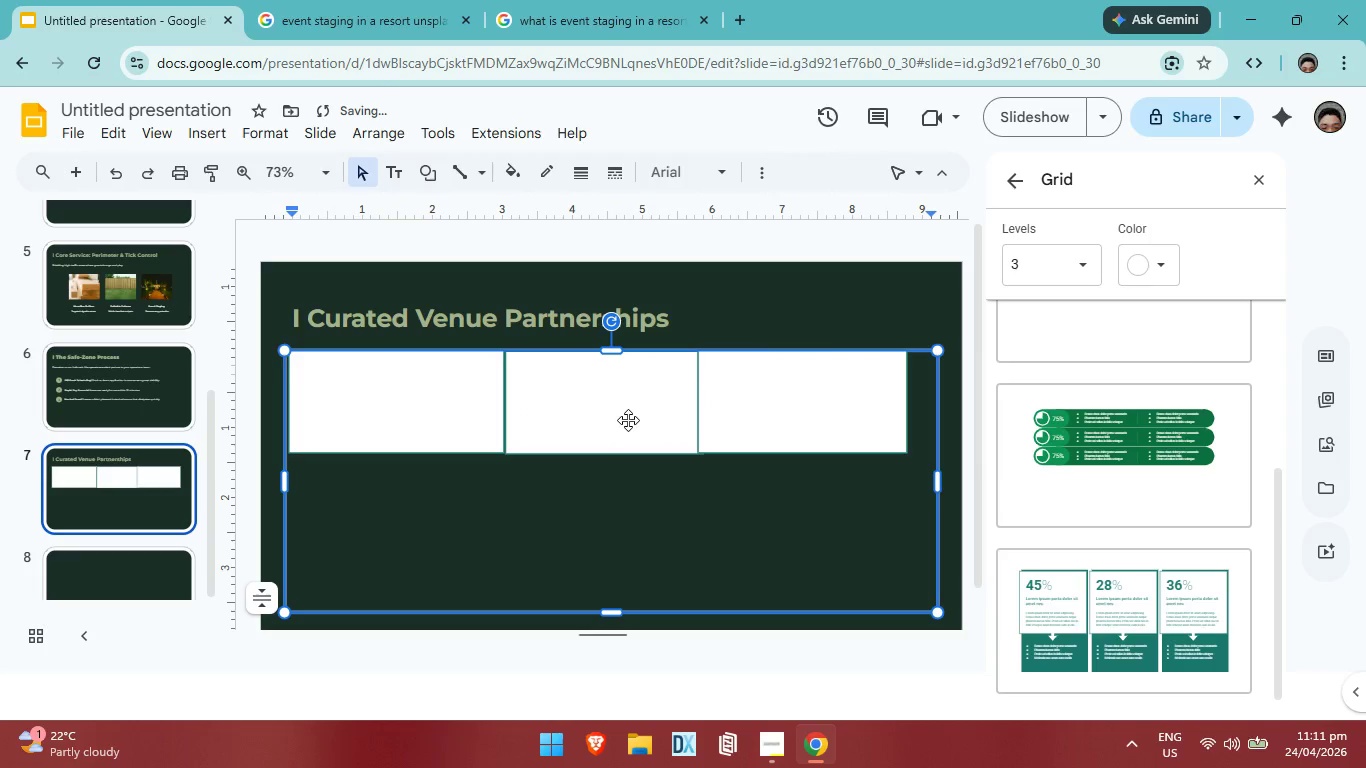 
left_click([628, 420])
 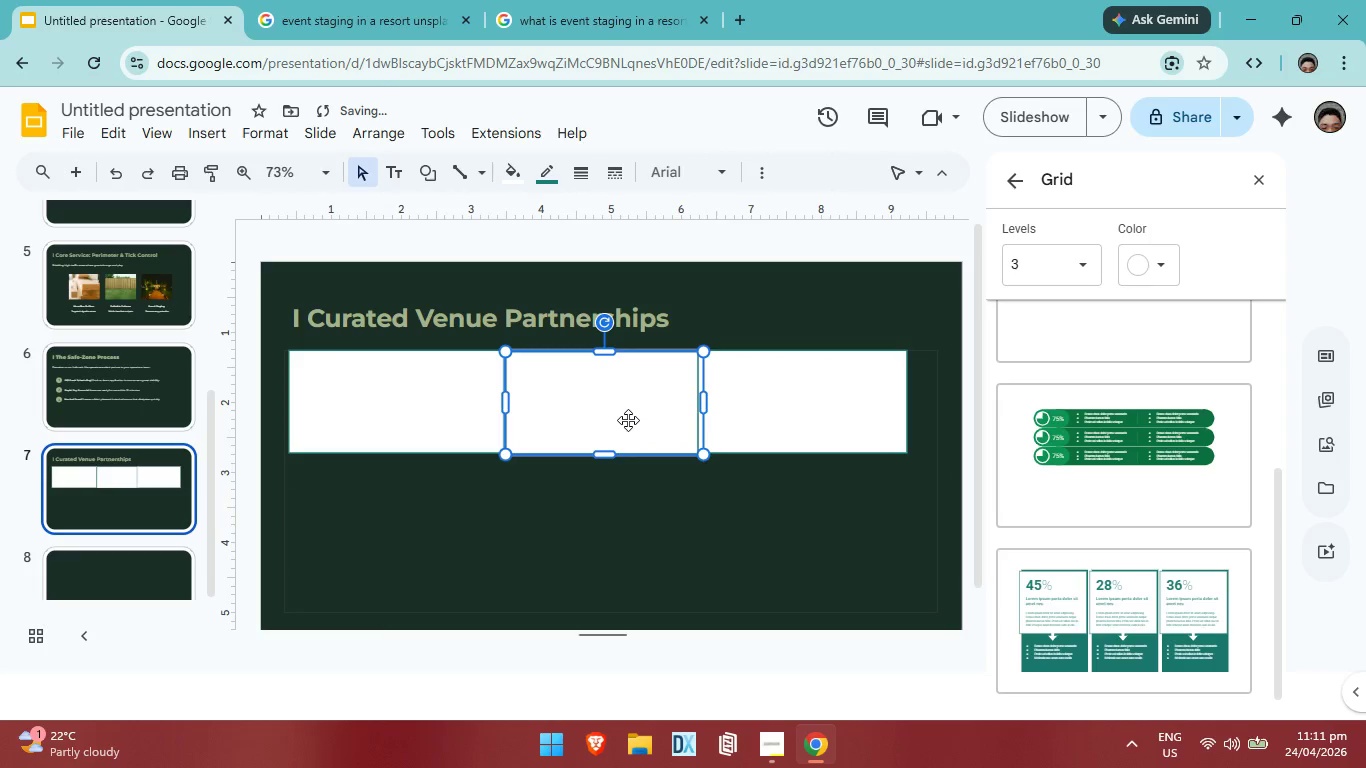 
key(ArrowLeft)
 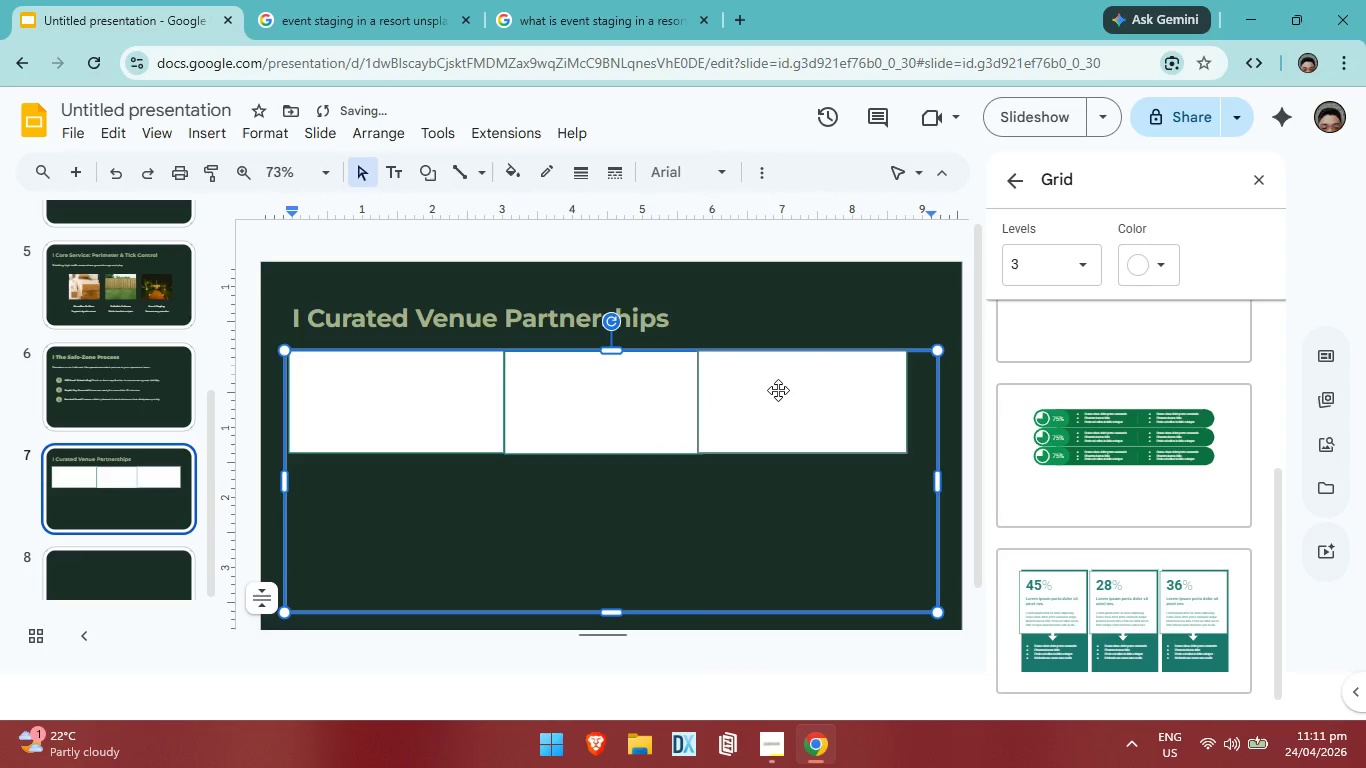 
double_click([778, 390])
 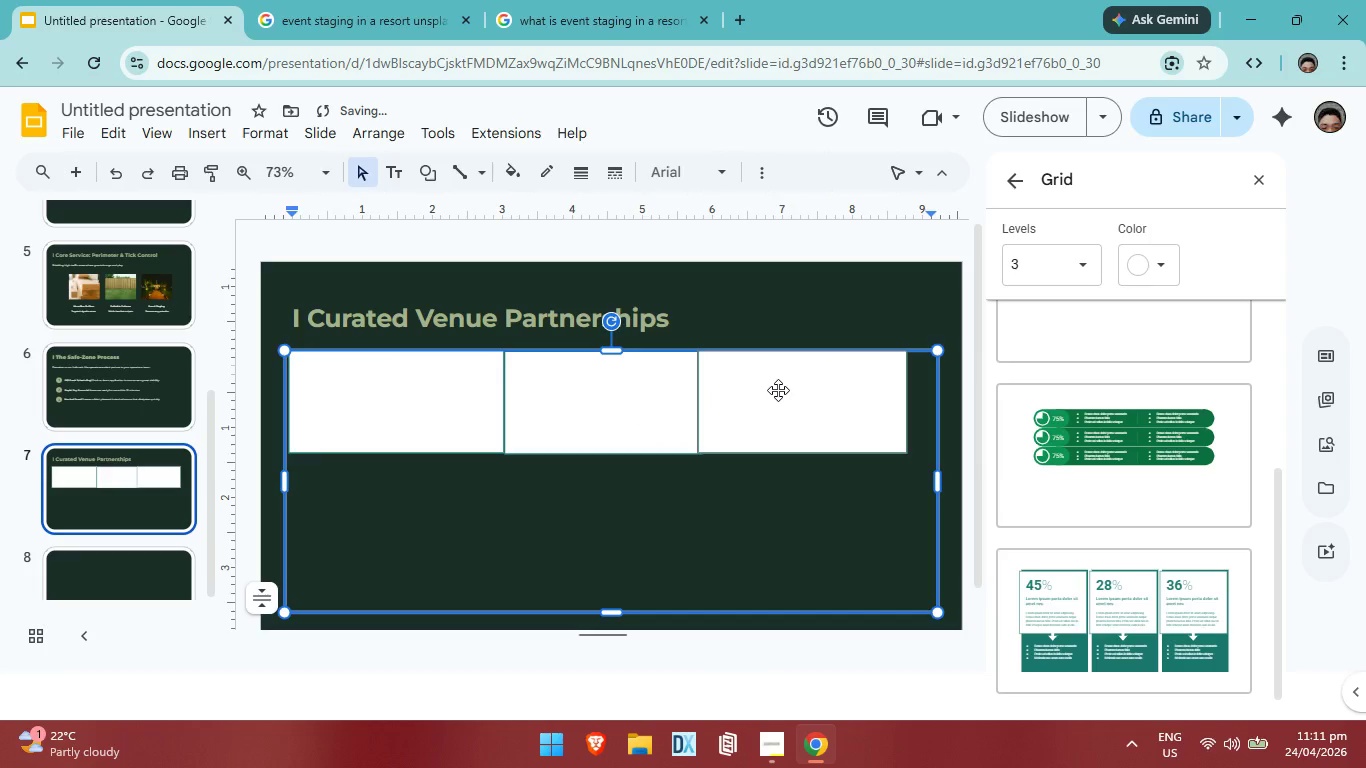 
key(ArrowLeft)
 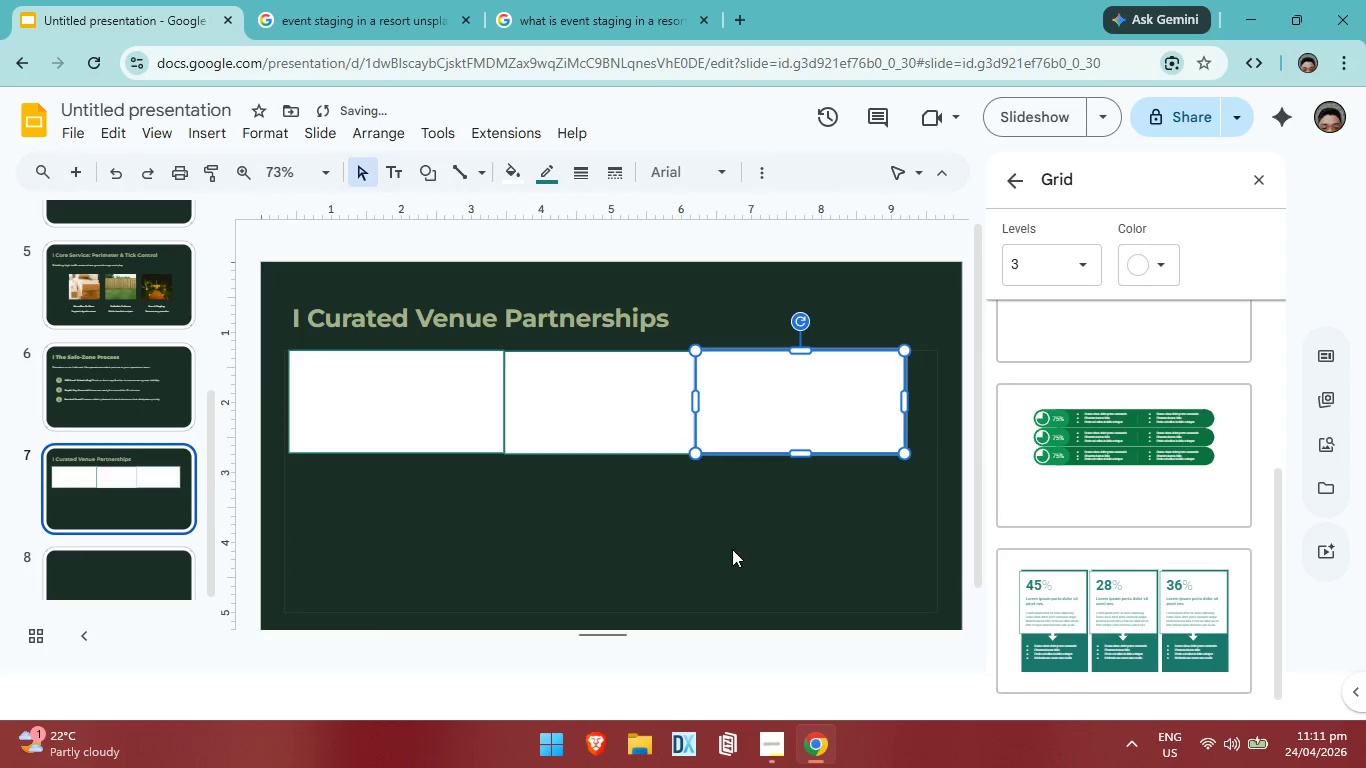 
key(ArrowLeft)
 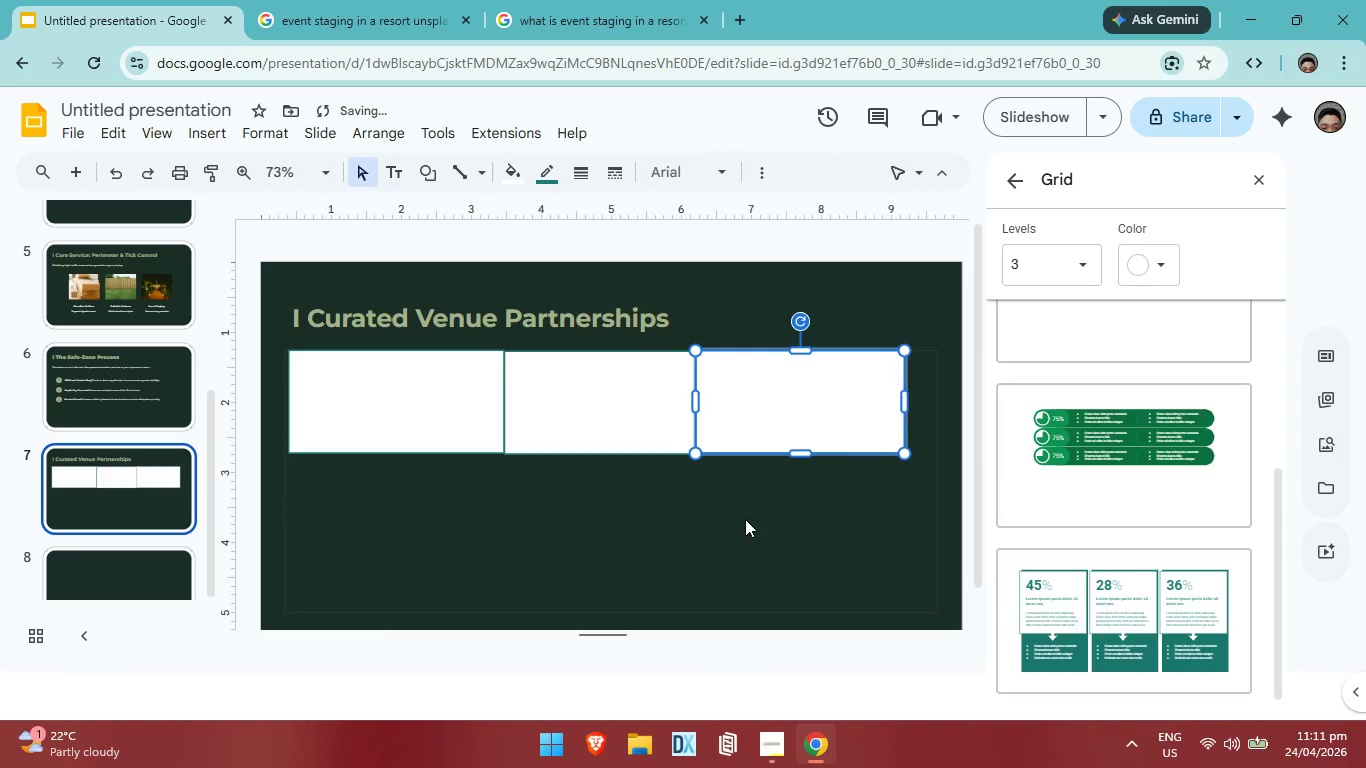 
key(ArrowRight)
 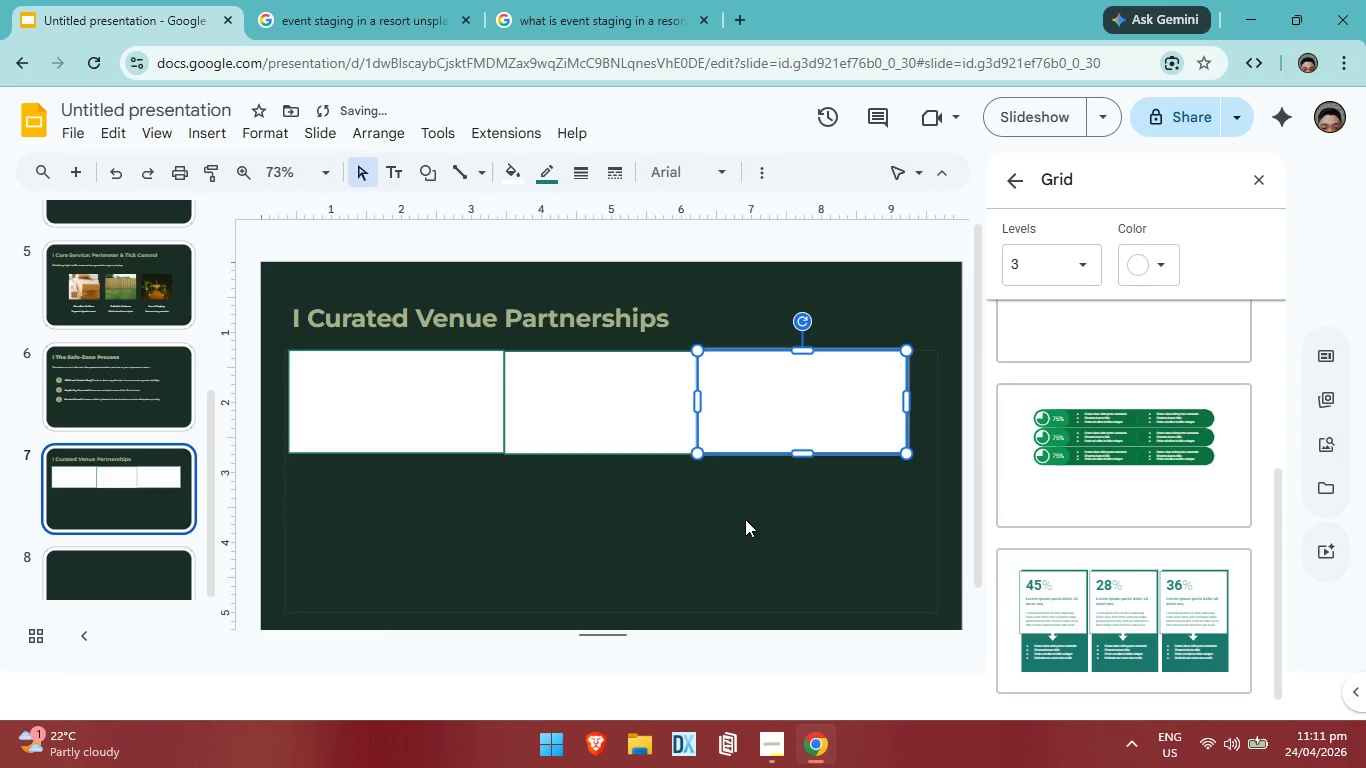 
key(ArrowRight)
 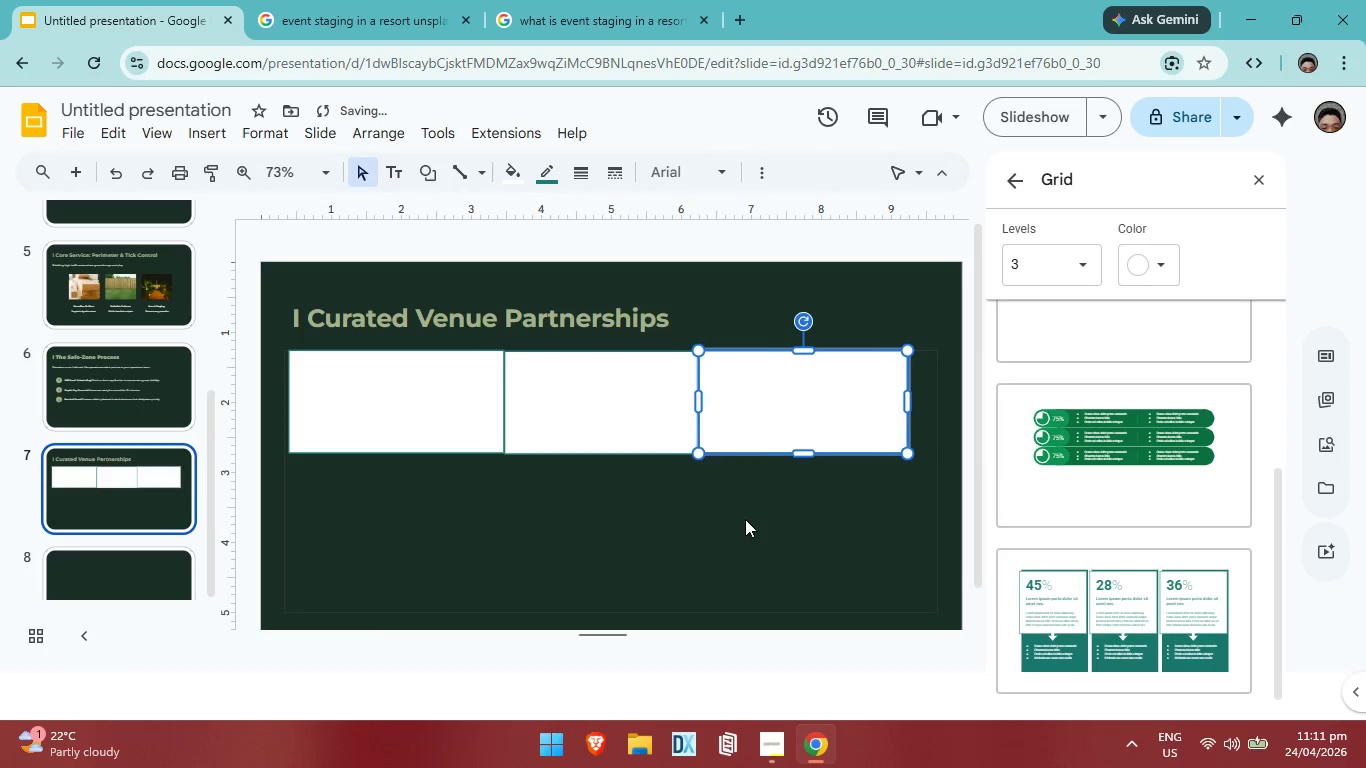 
key(ArrowRight)
 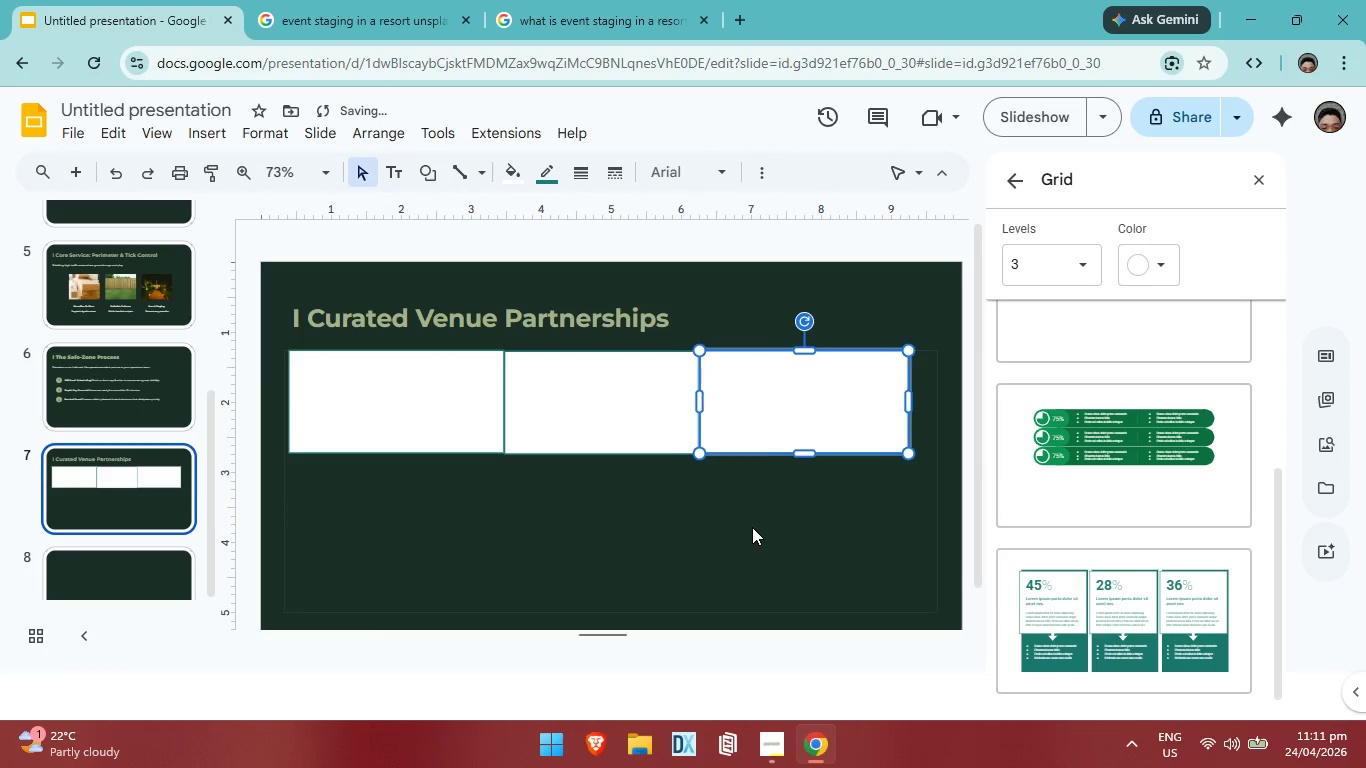 
key(ArrowRight)
 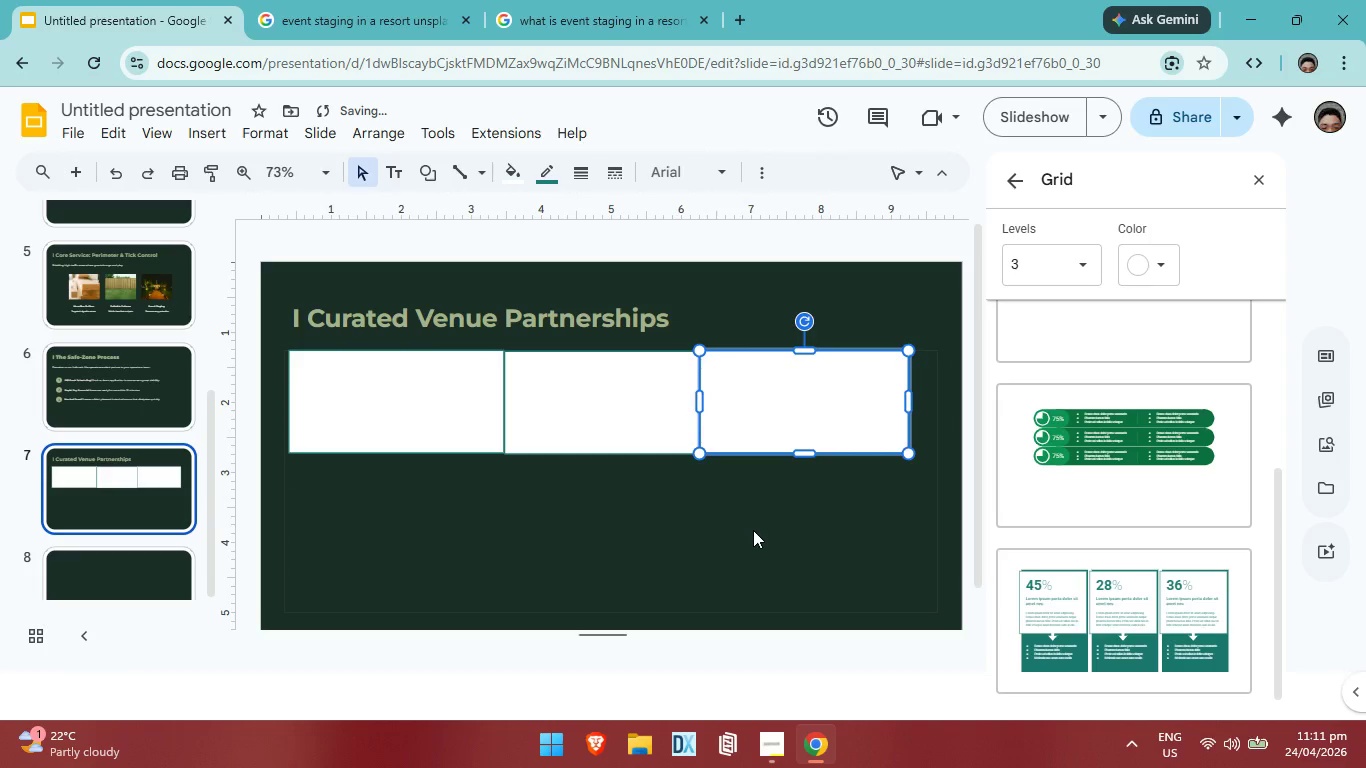 
left_click([752, 529])
 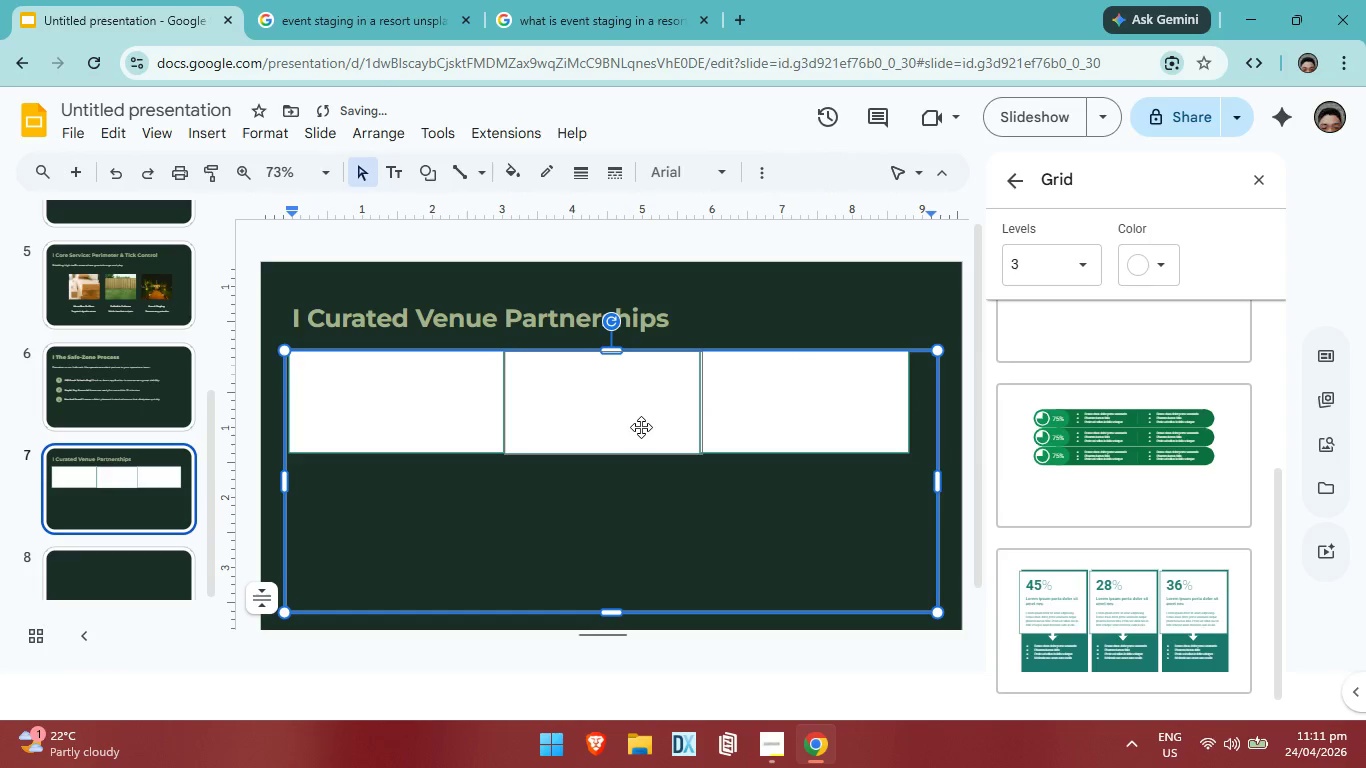 
left_click([641, 427])
 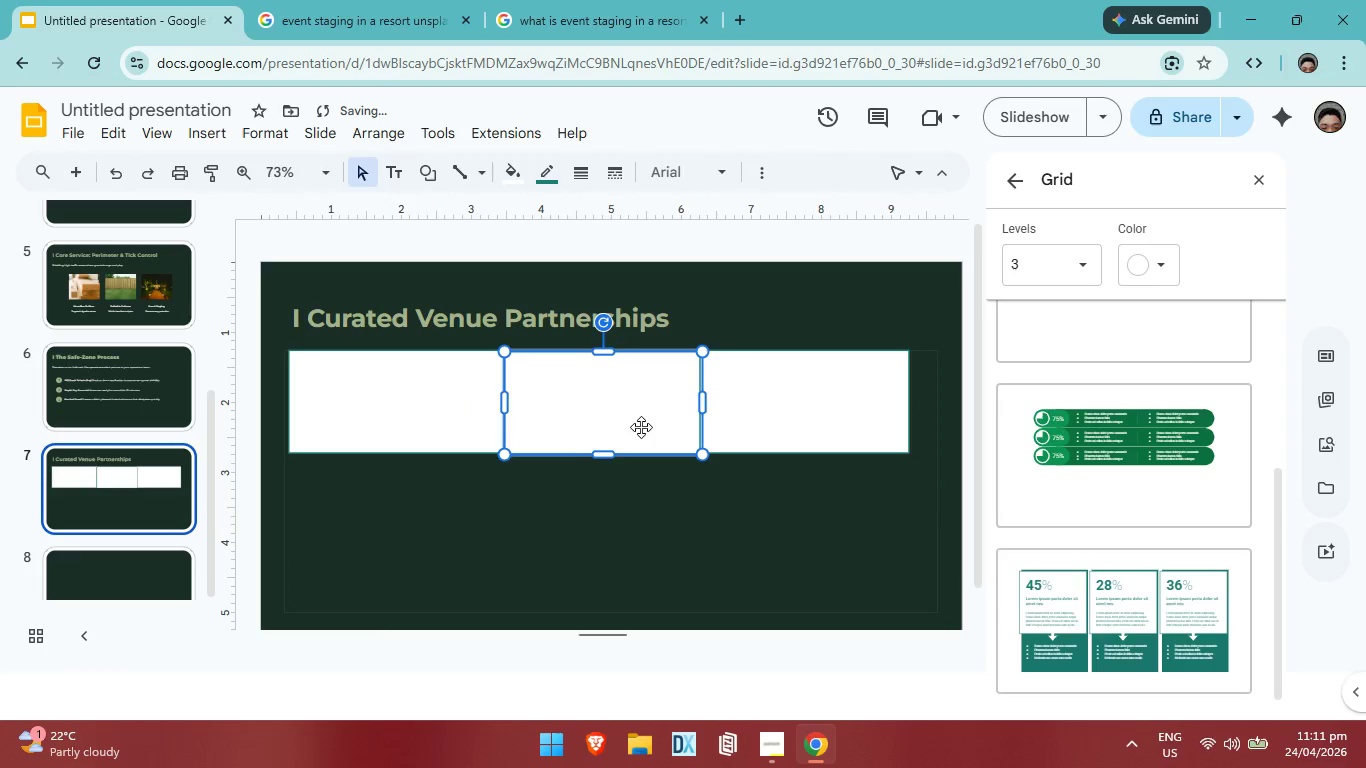 
key(ArrowLeft)
 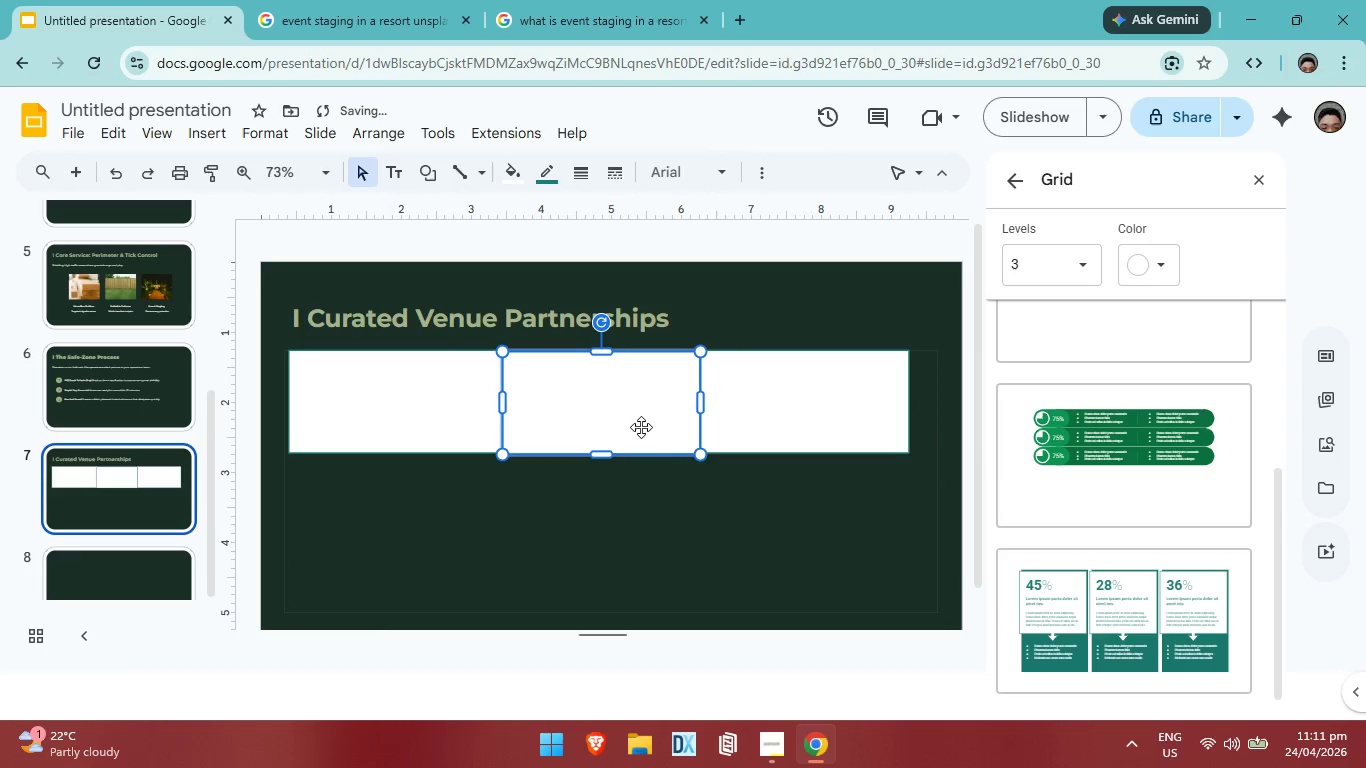 
key(ArrowLeft)
 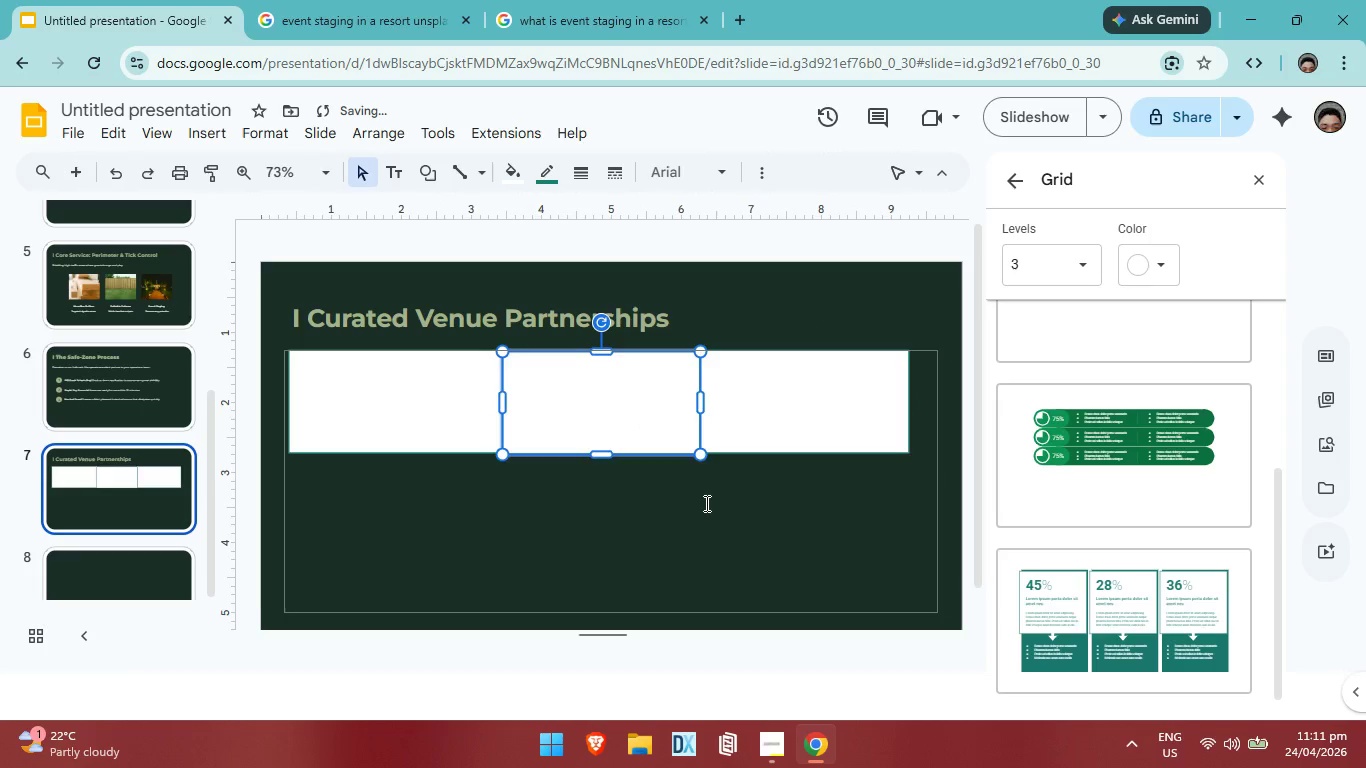 
left_click([705, 503])
 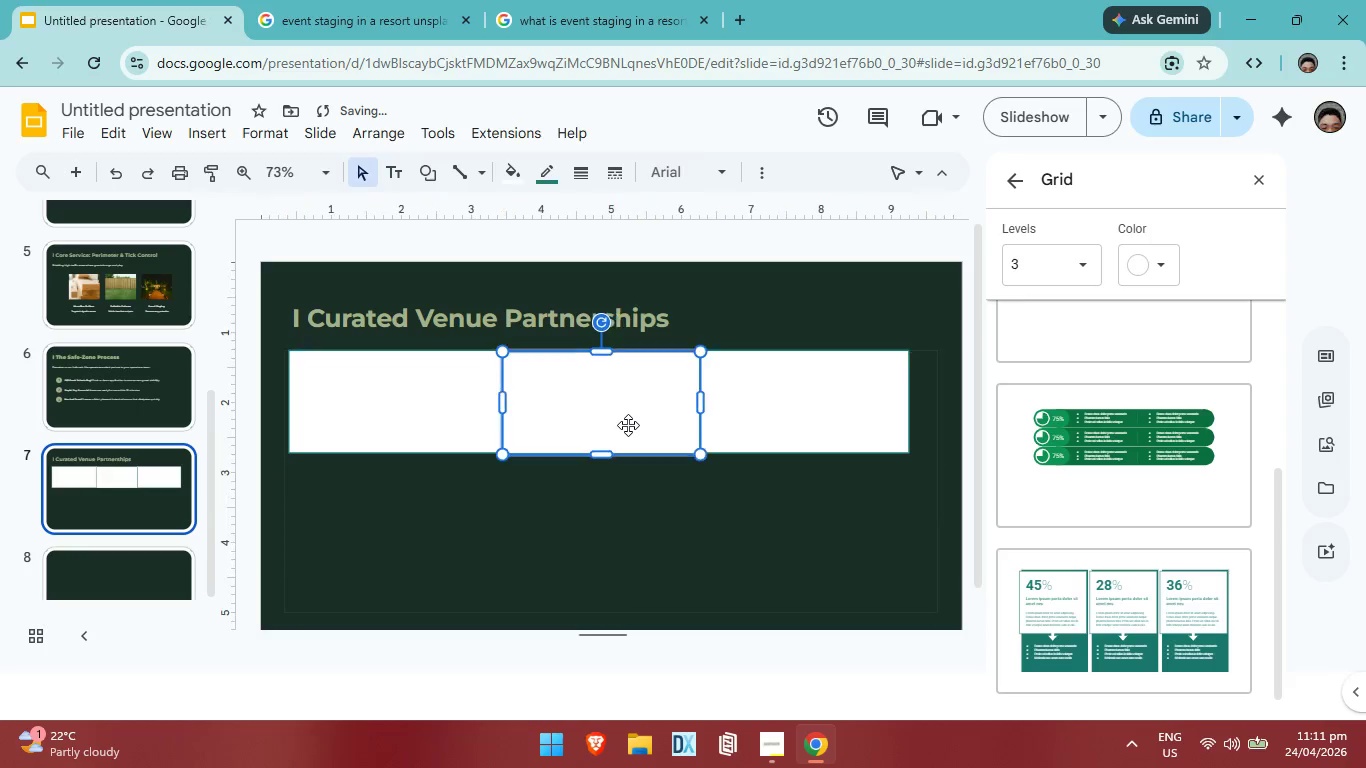 
key(ArrowUp)
 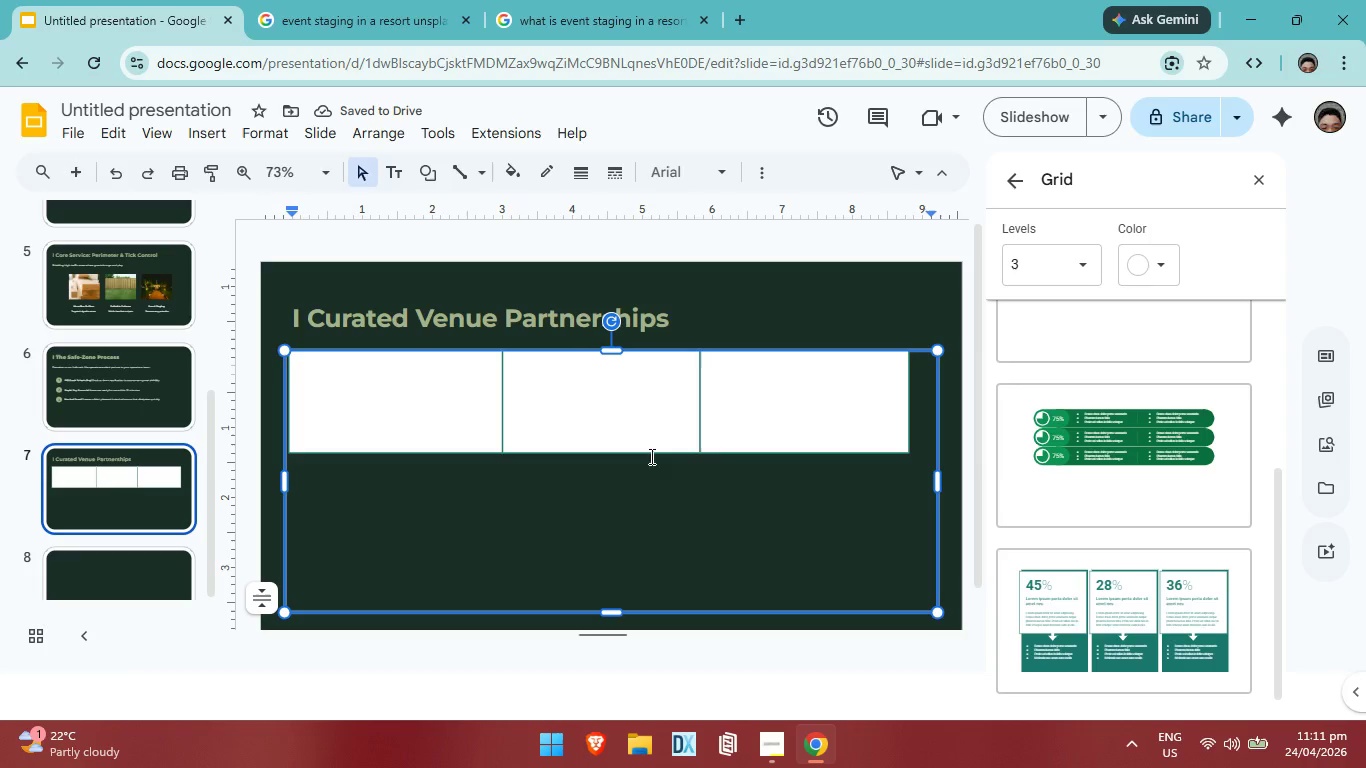 
double_click([377, 383])
 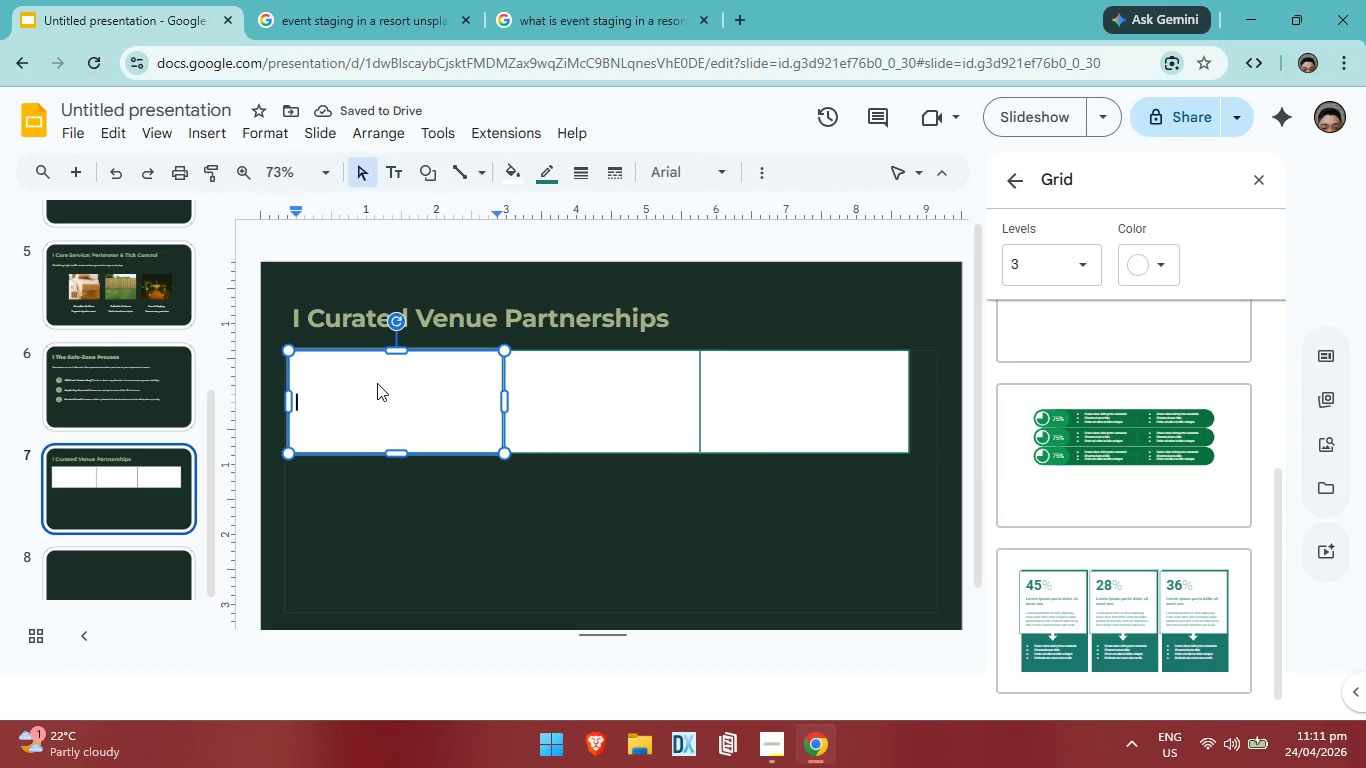 
triple_click([377, 383])
 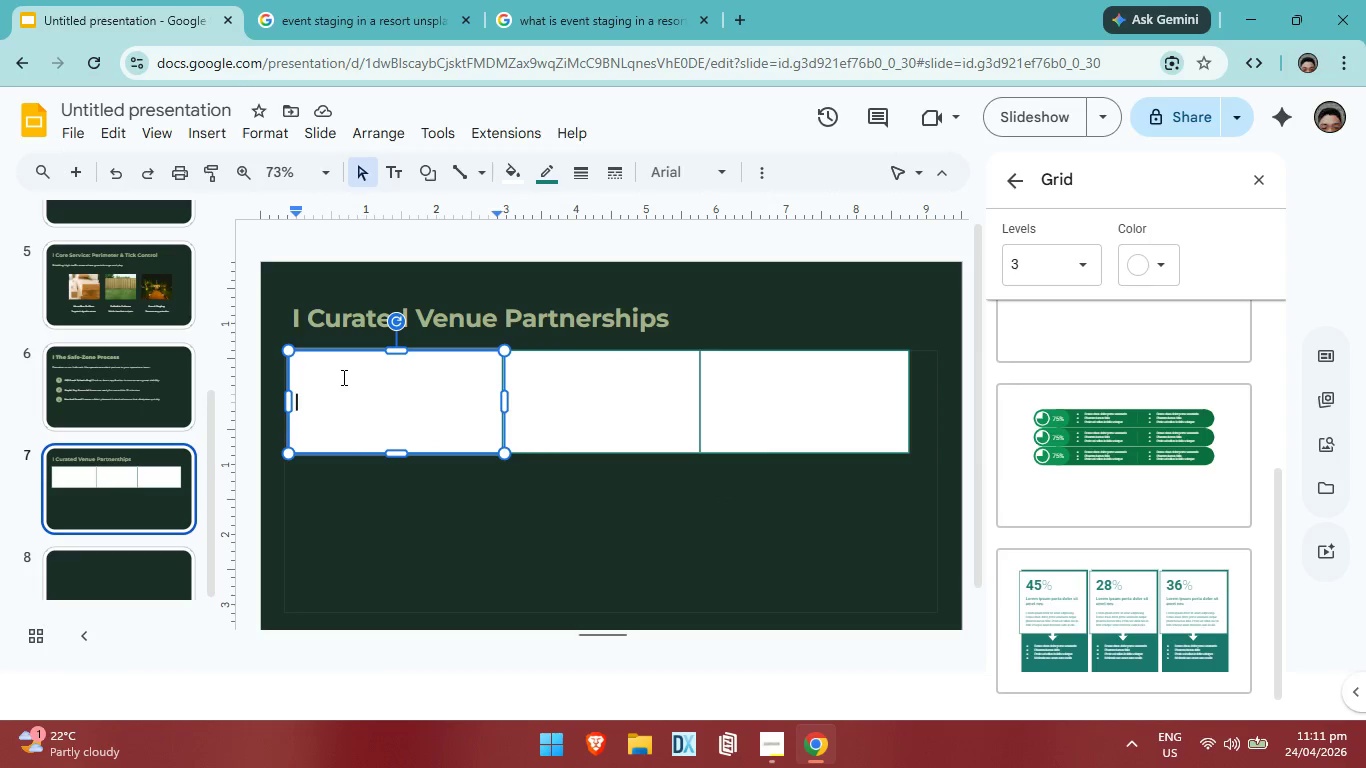 
type(Luxury Reo)
key(Backspace)
type(sorts )
 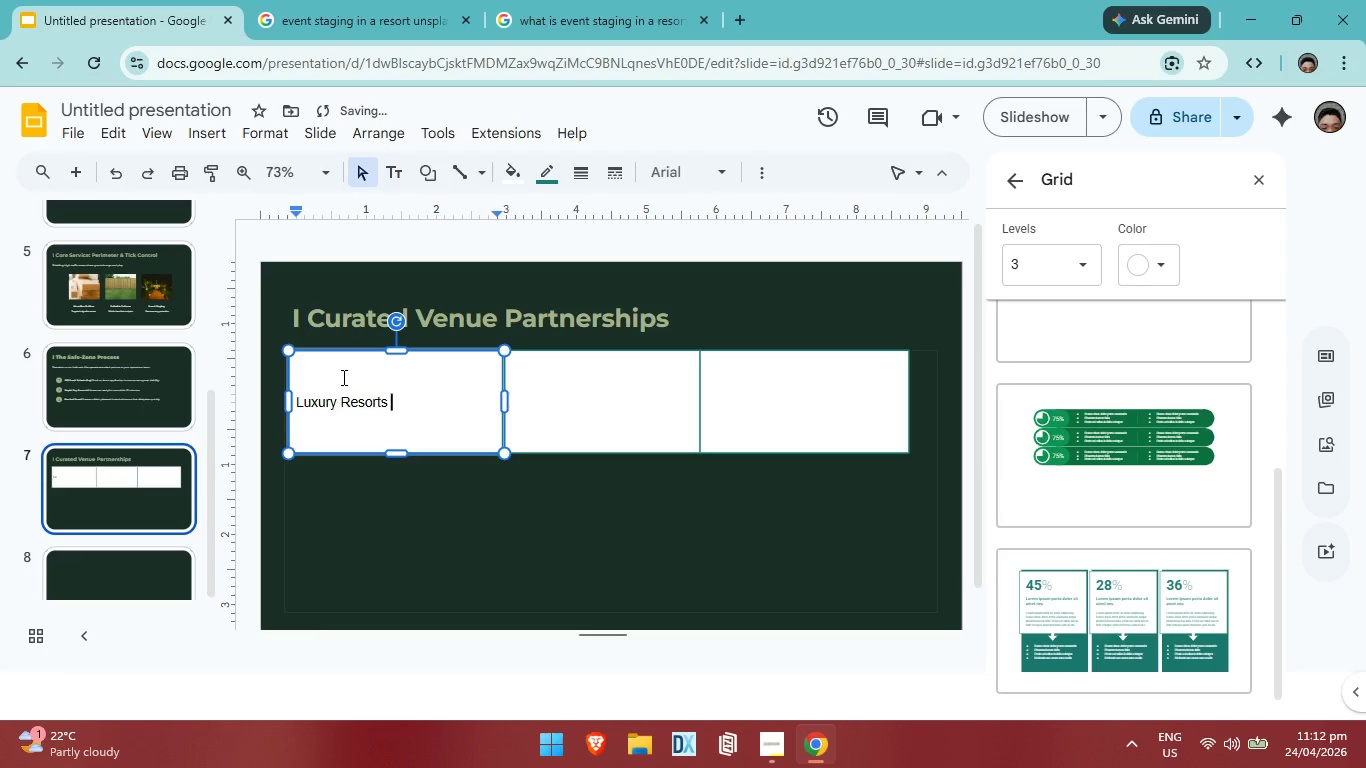 
key(Enter)
 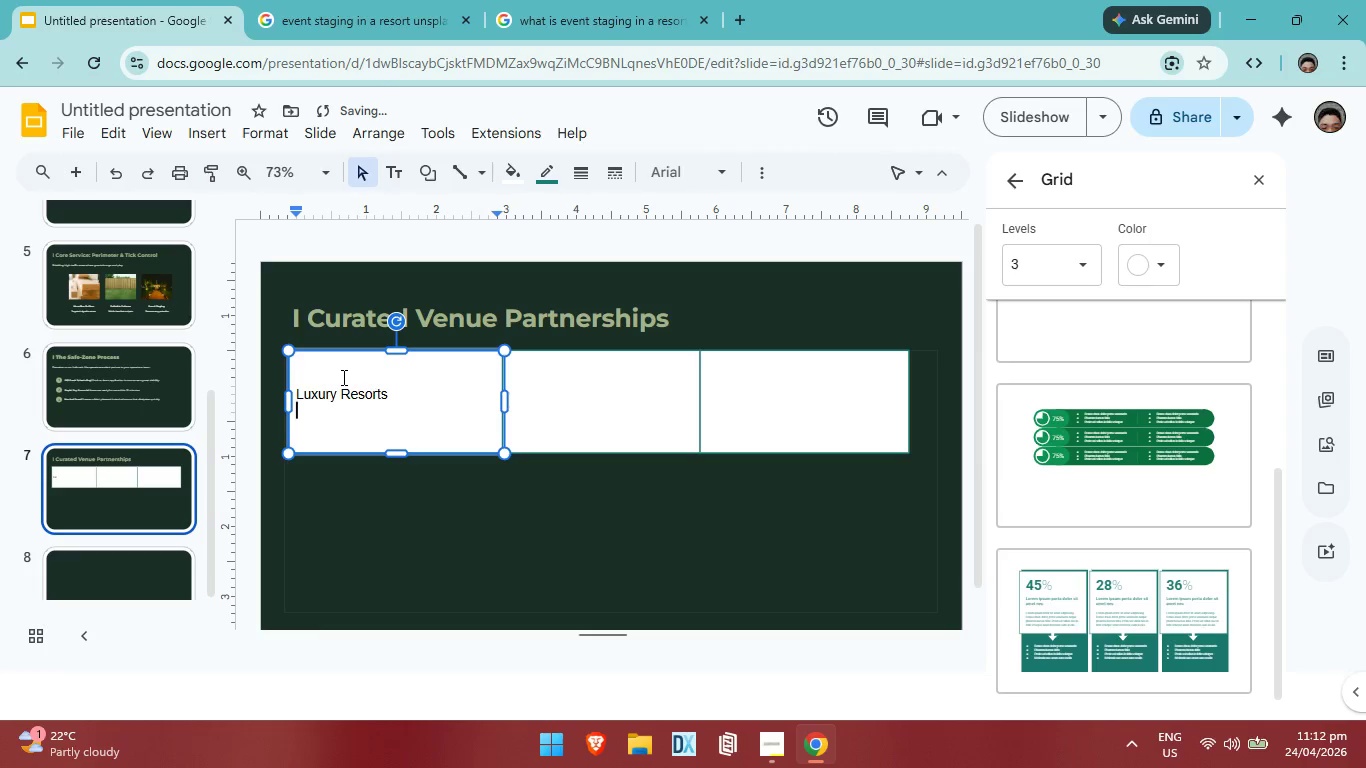 
key(Enter)
 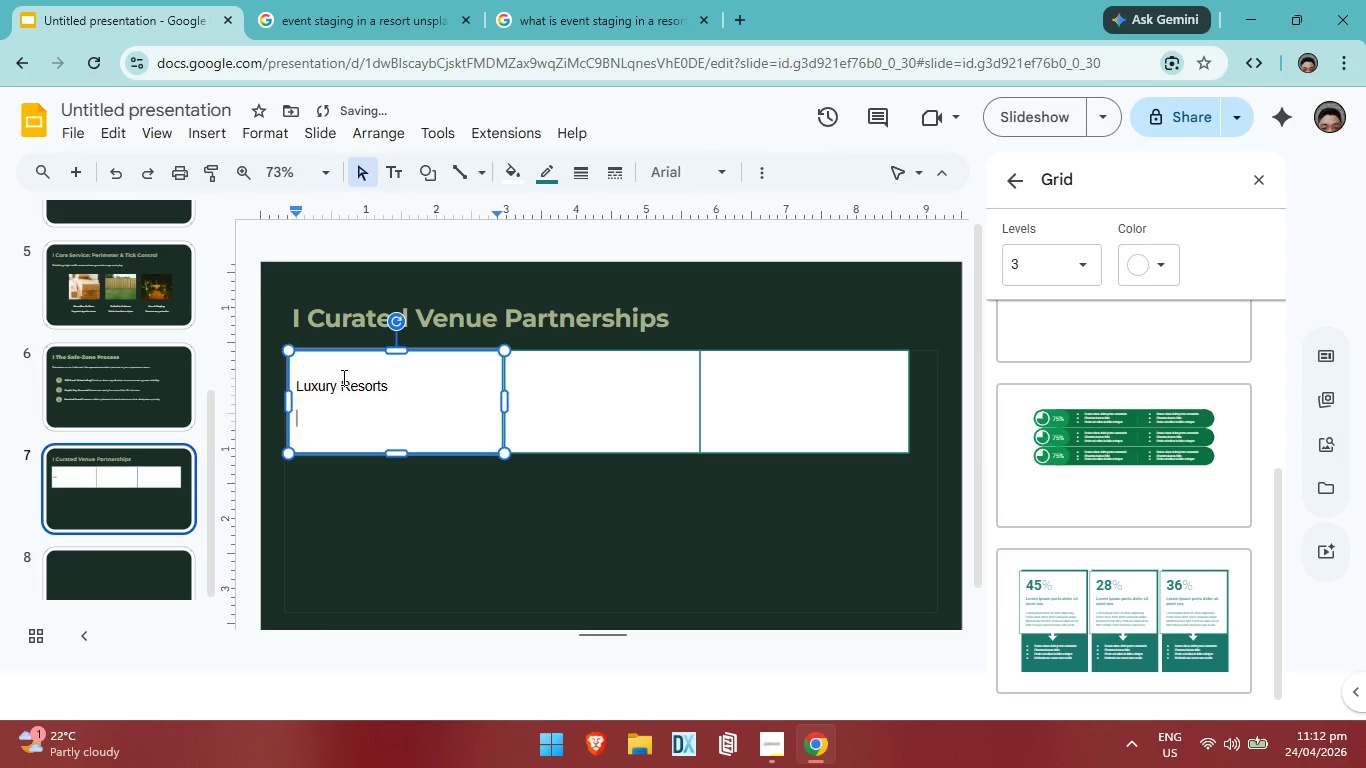 
type(Enhacning)
key(Backspace)
key(Backspace)
key(Backspace)
key(Backspace)
key(Backspace)
key(Backspace)
key(Backspace)
type(hancing the guest experience)
 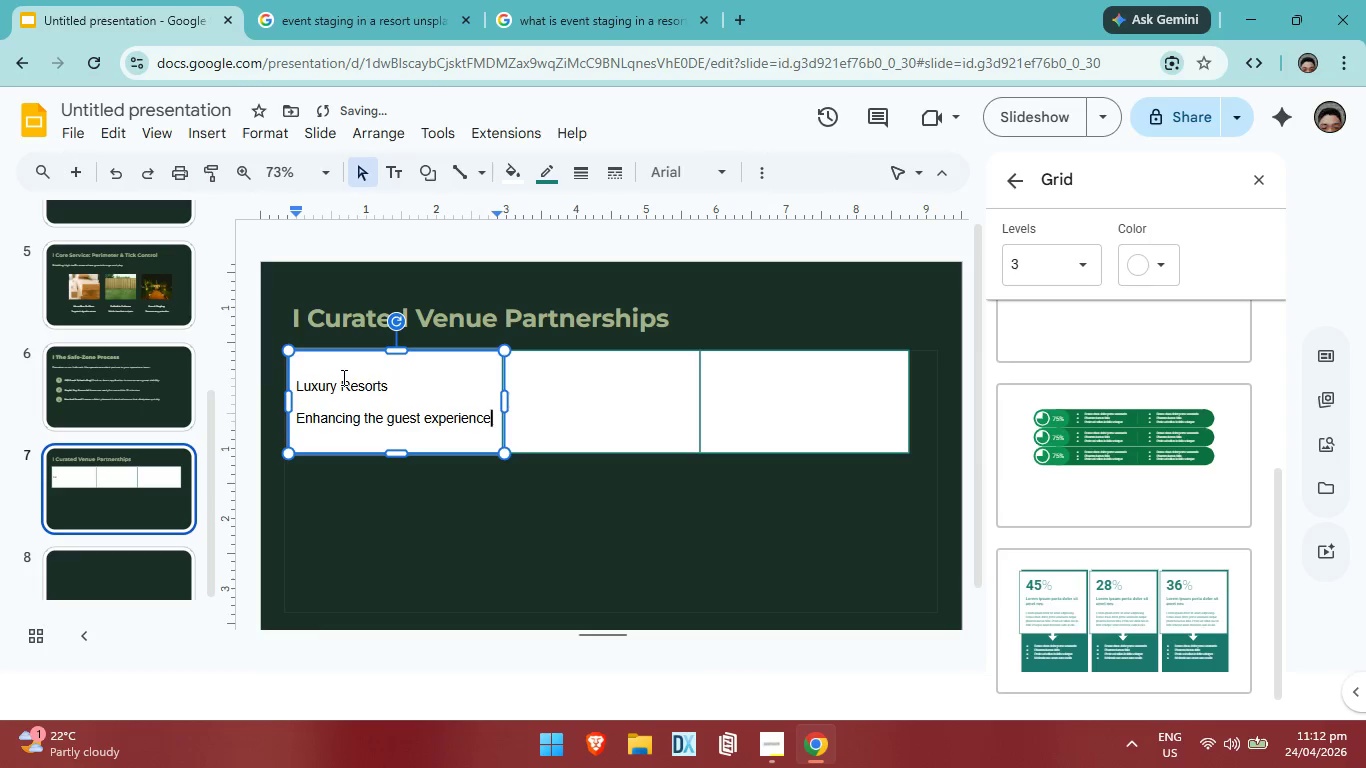 
key(Enter)
 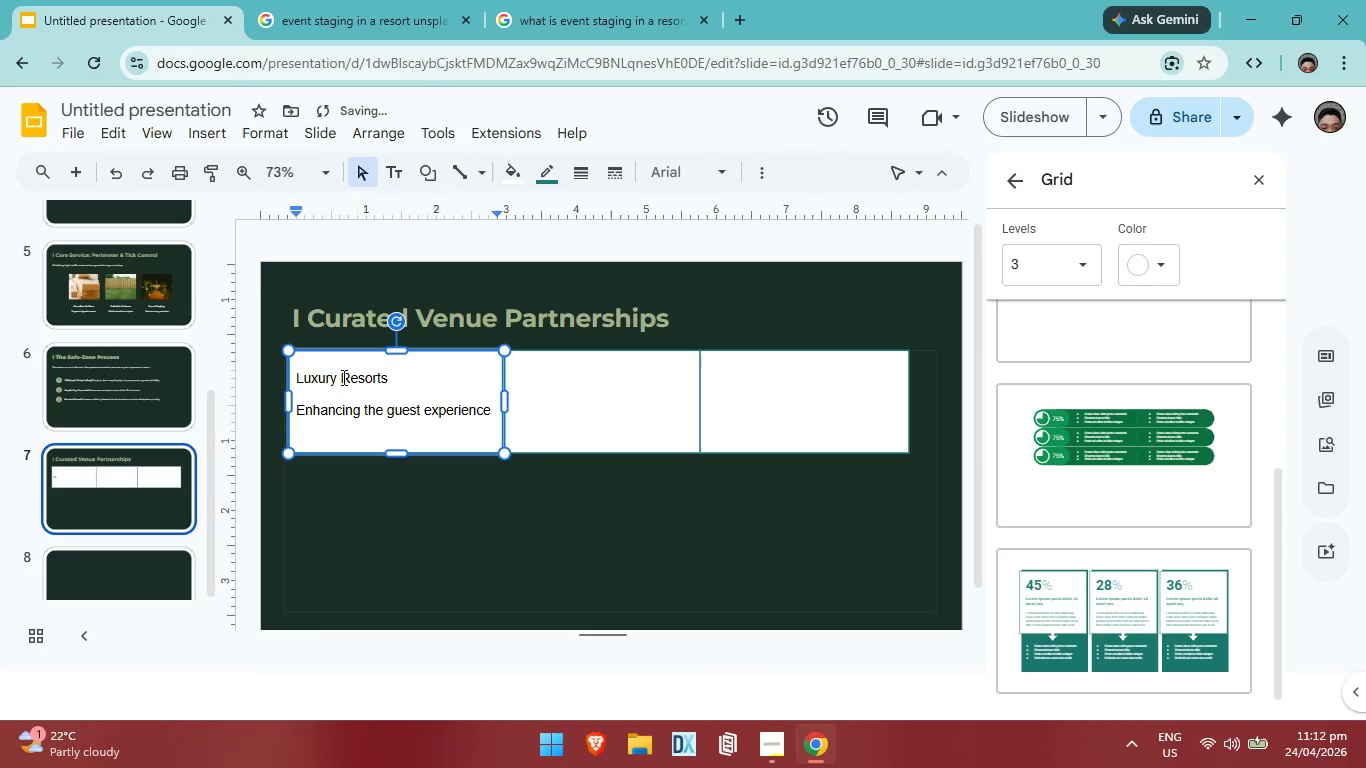 
type(in outdoor lounges and balconies. )
key(Backspace)
 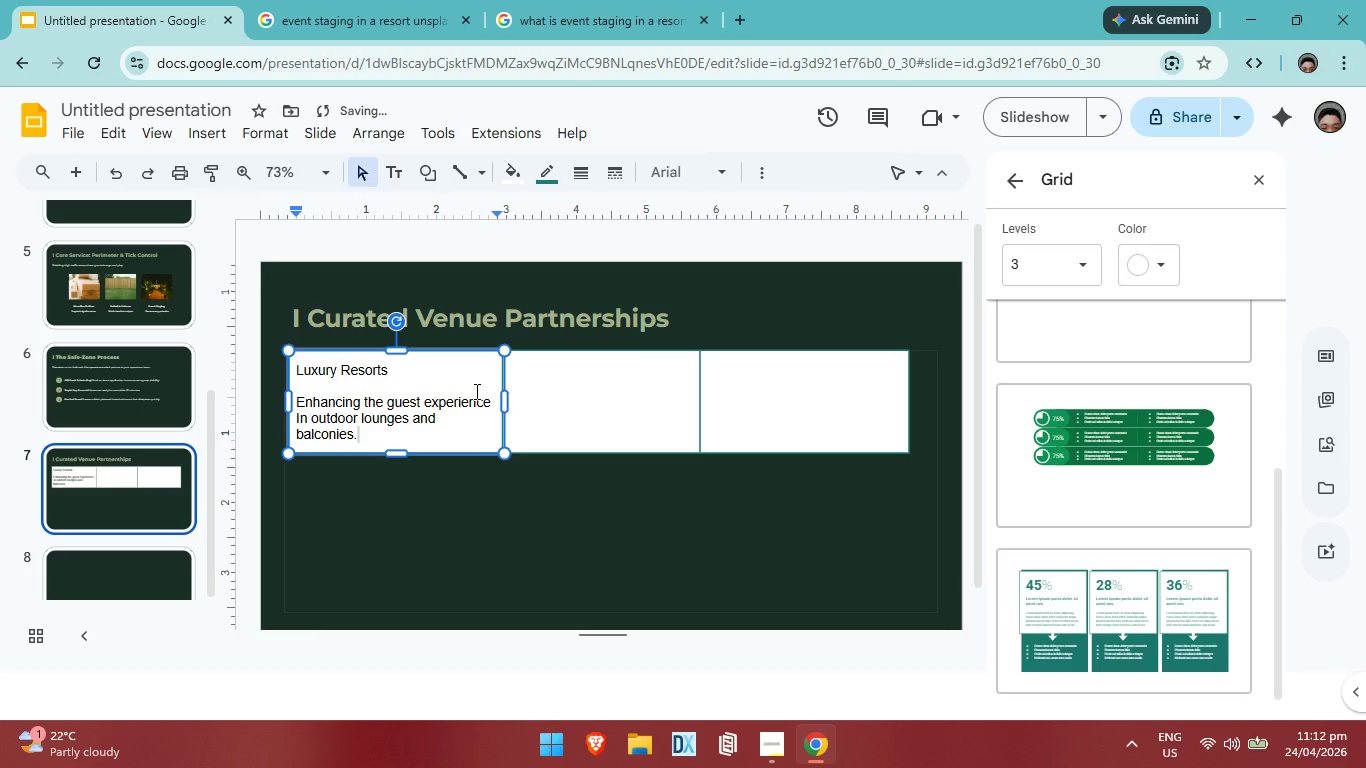 
left_click([530, 372])
 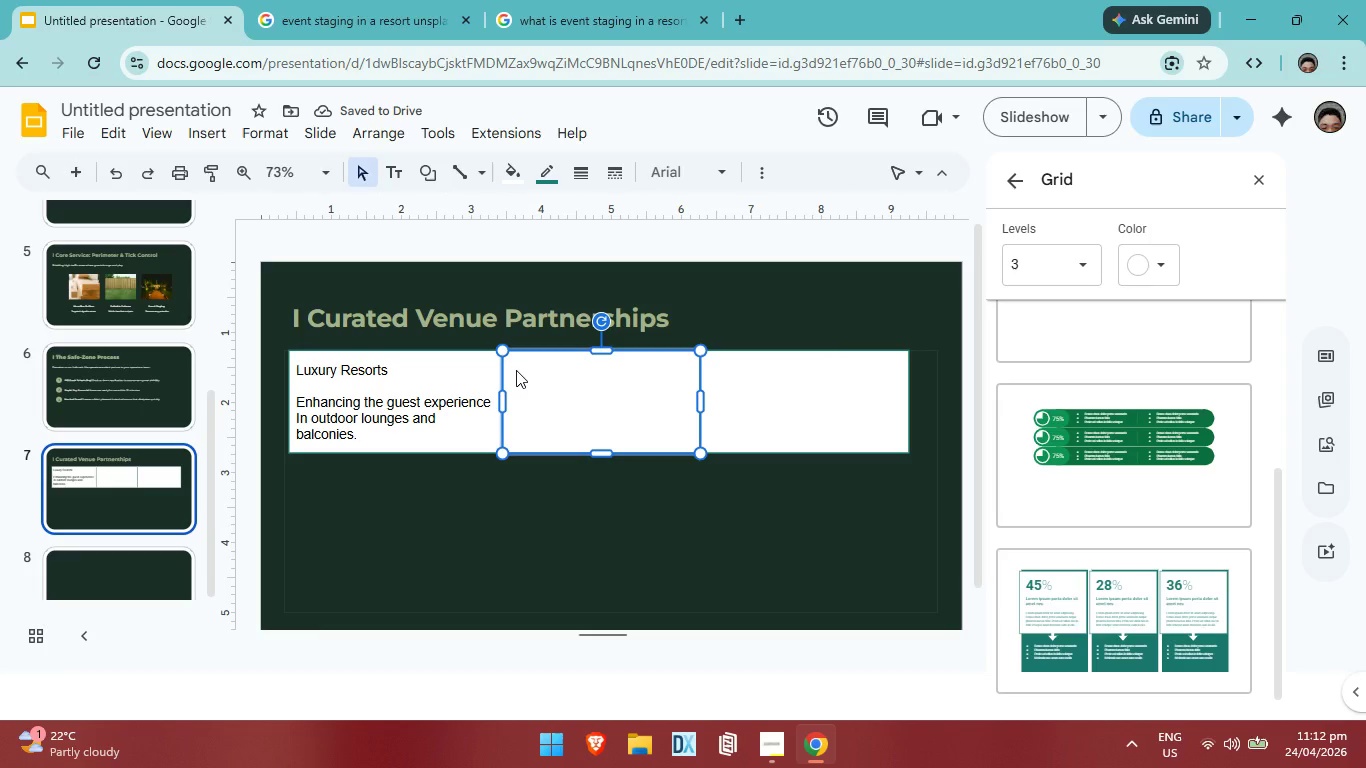 
double_click([516, 370])
 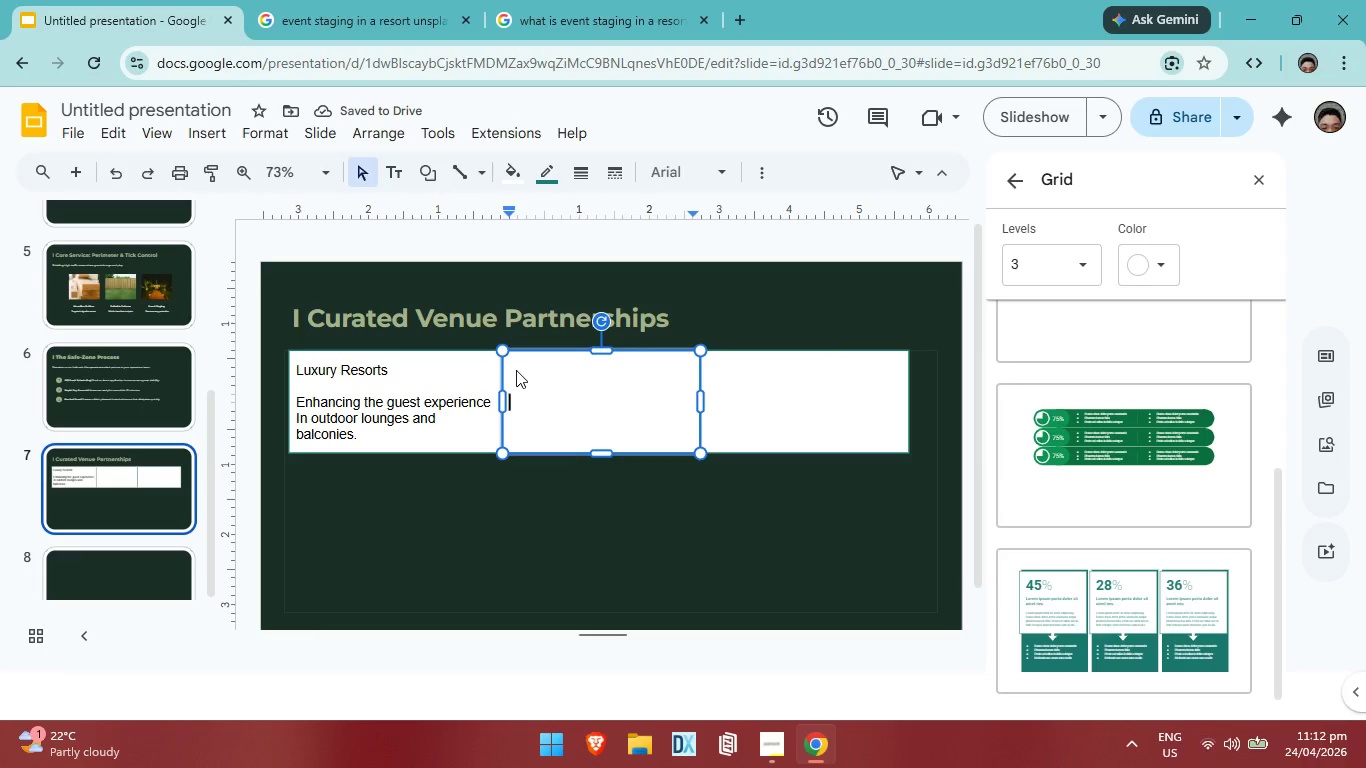 
left_click([516, 370])
 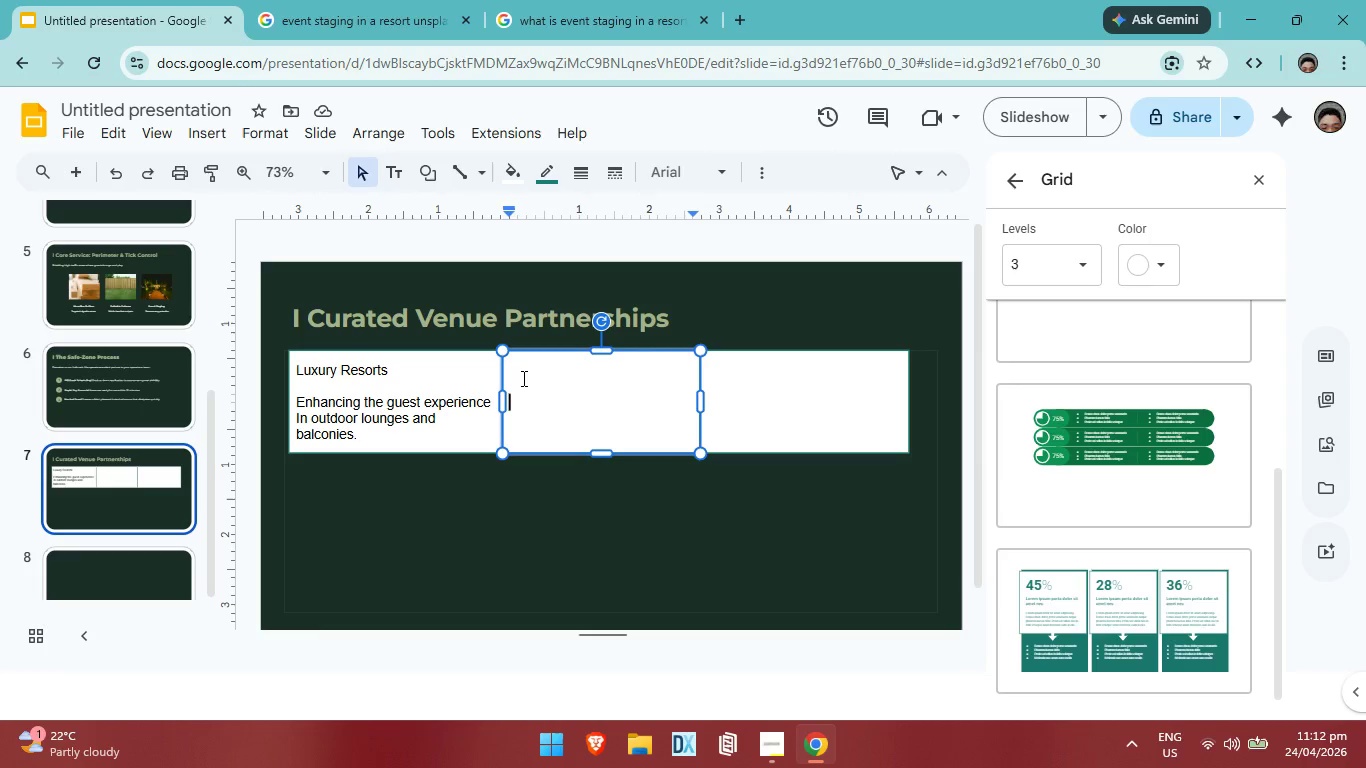 
type(Country Clubs)
 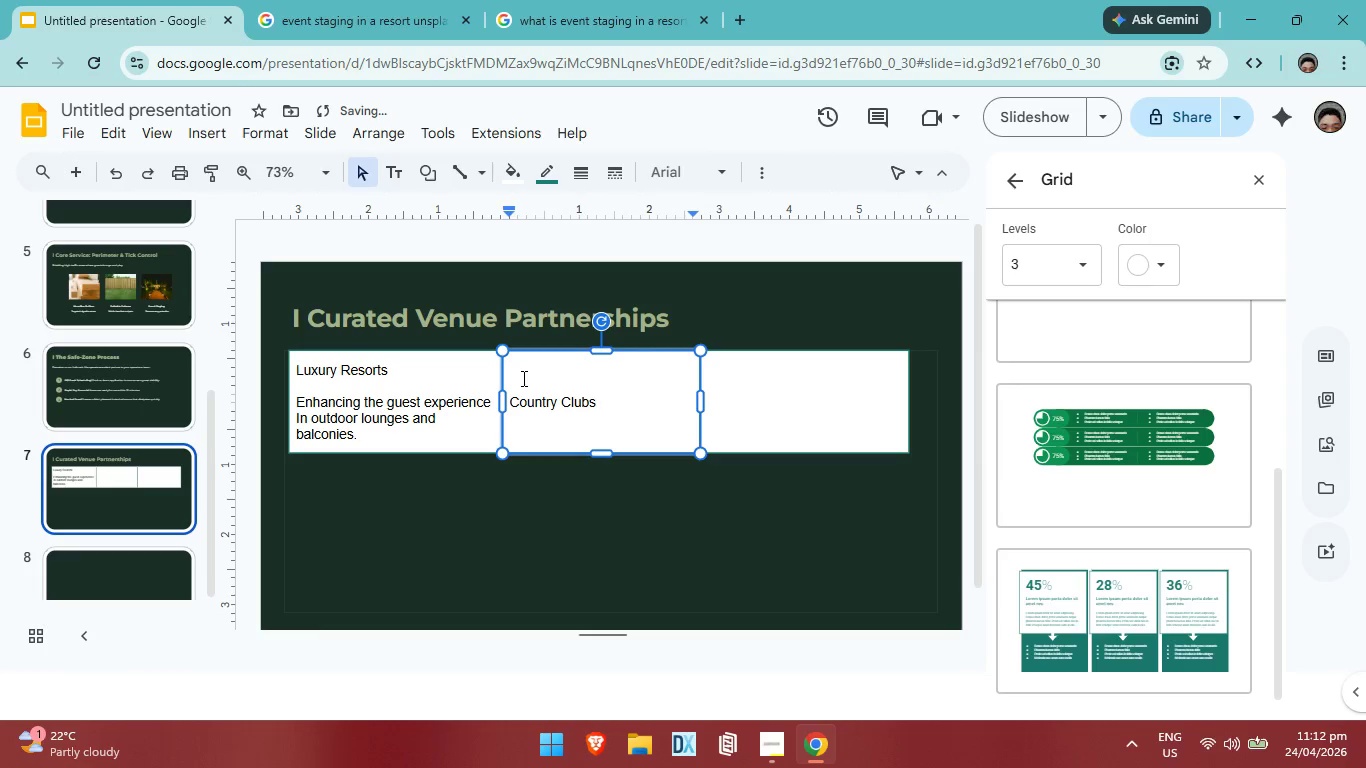 
key(Enter)
 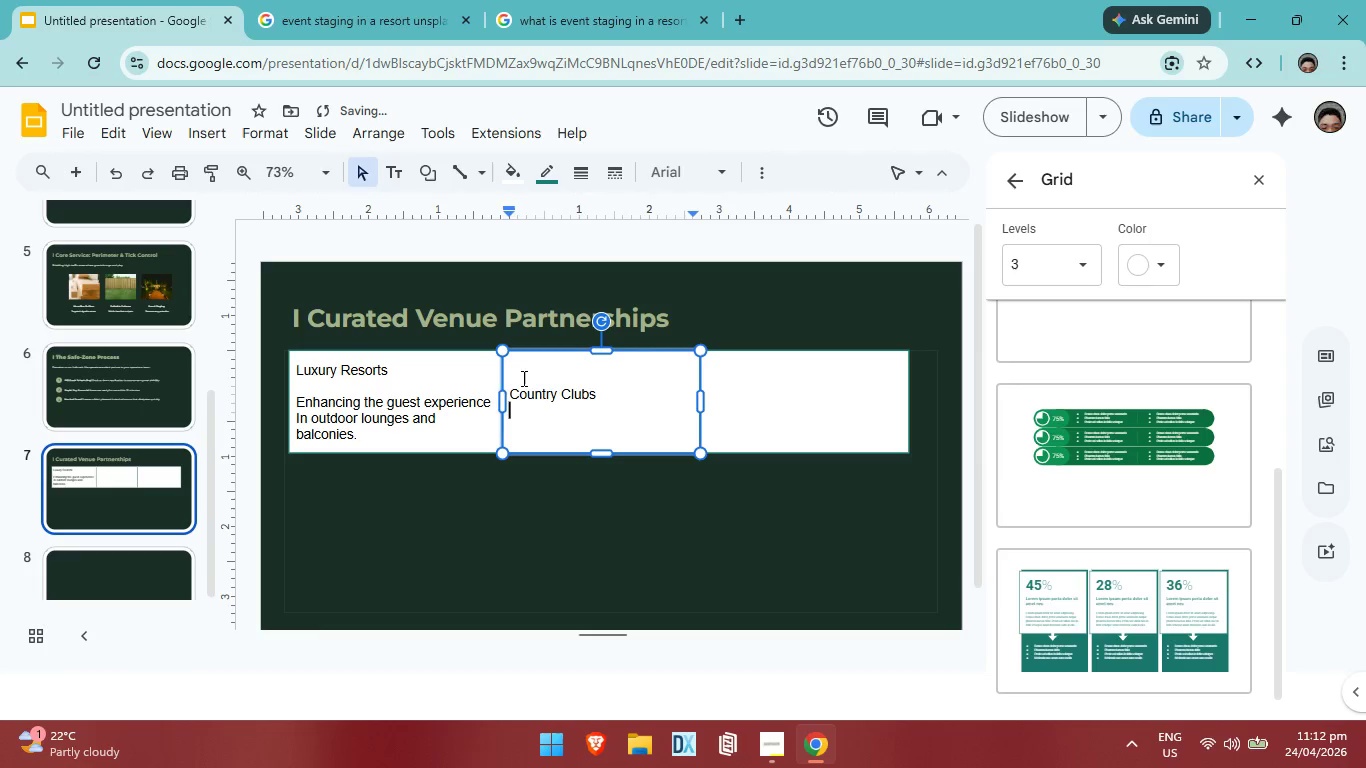 
key(Enter)
 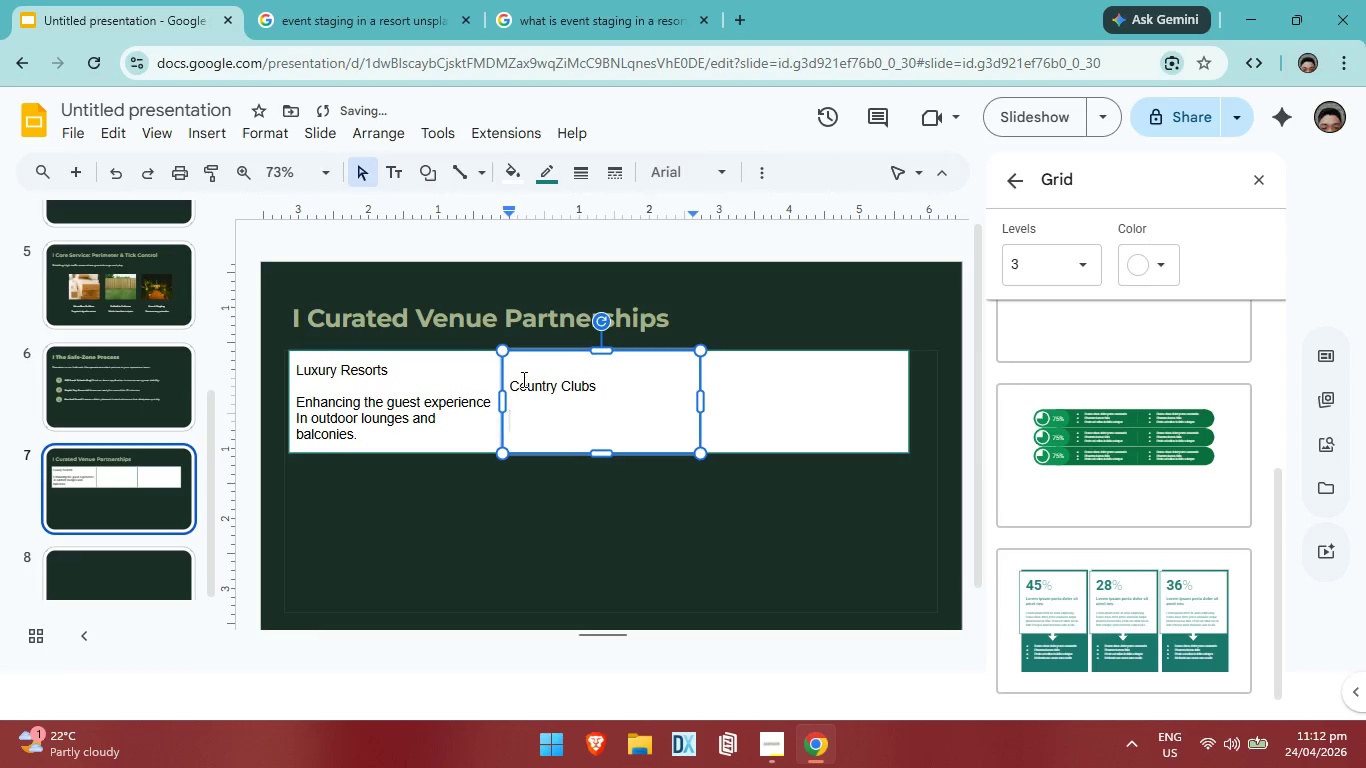 
type(Protection for fairways, tennis courts, and patio dinig)
key(Backspace)
type(ng. )
 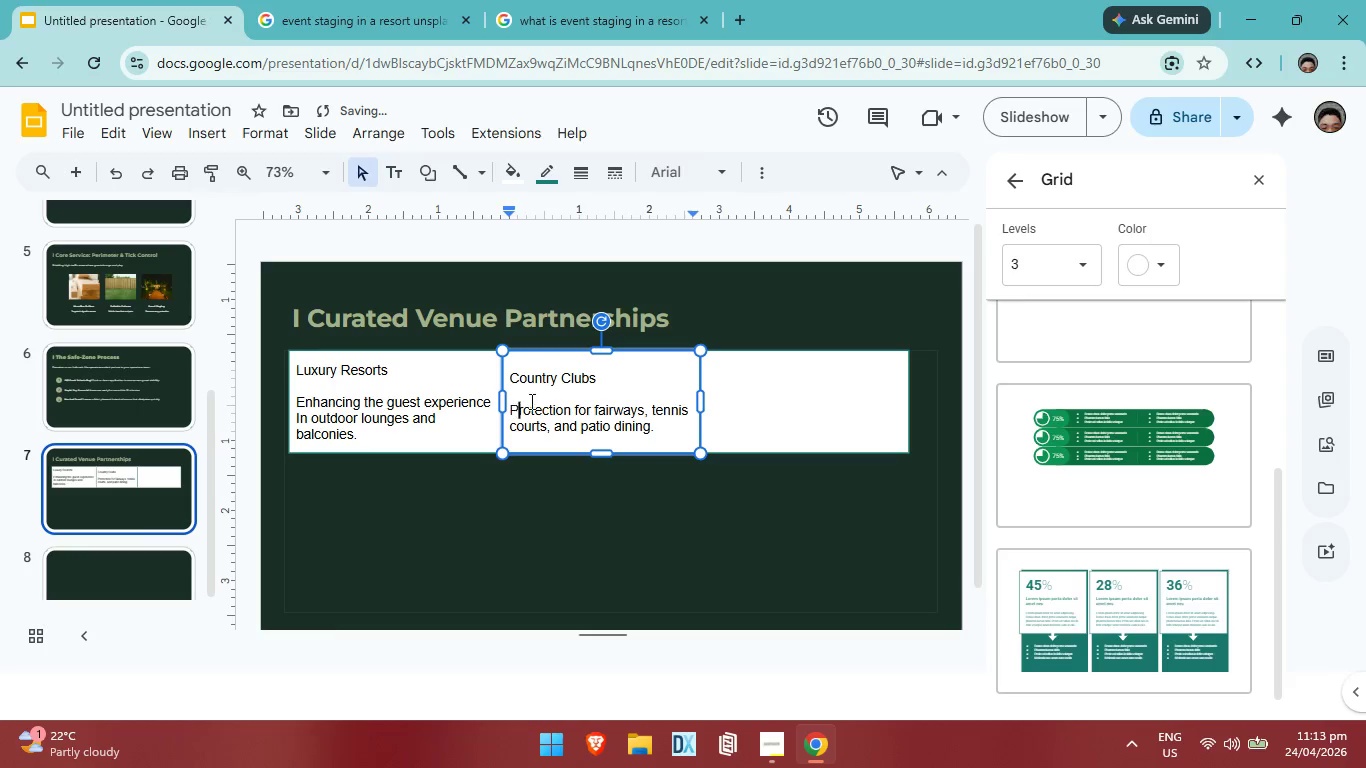 
left_click([596, 378])
 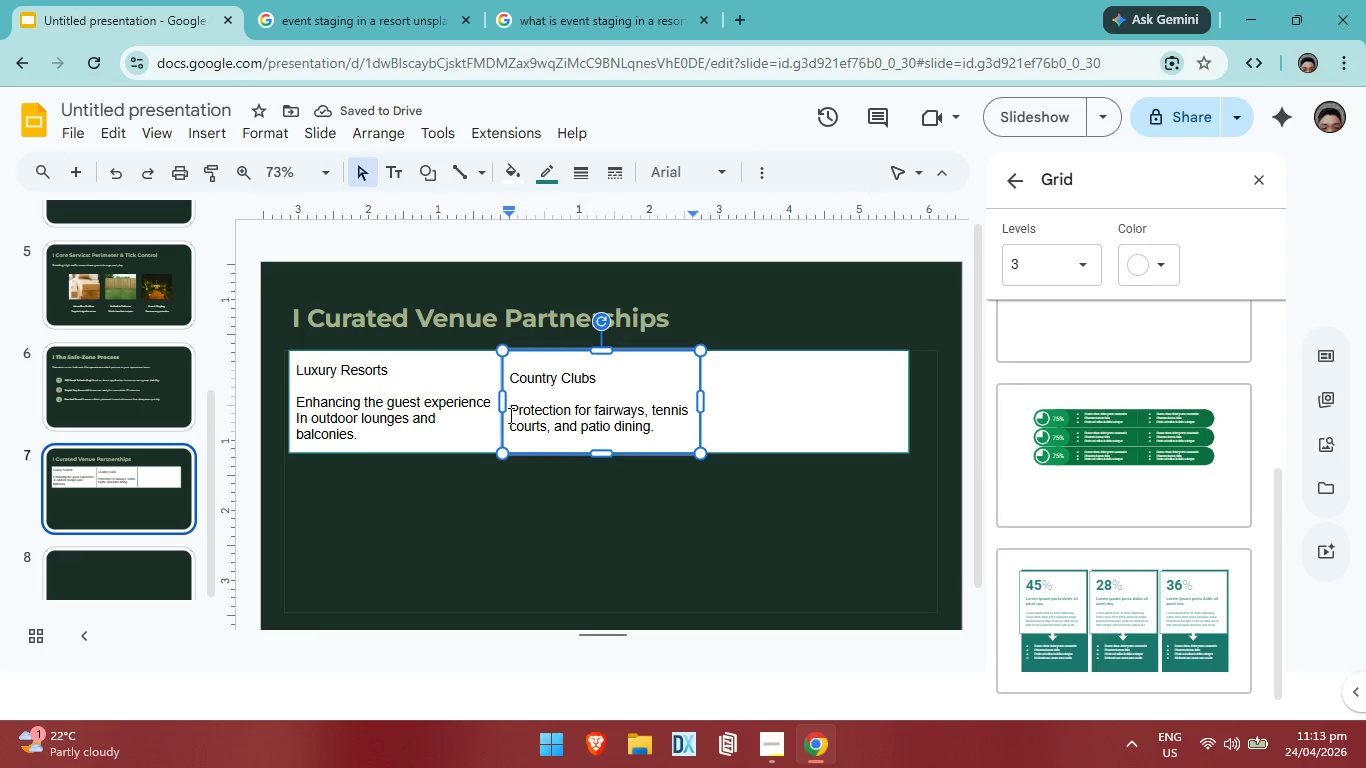 
left_click([509, 415])
 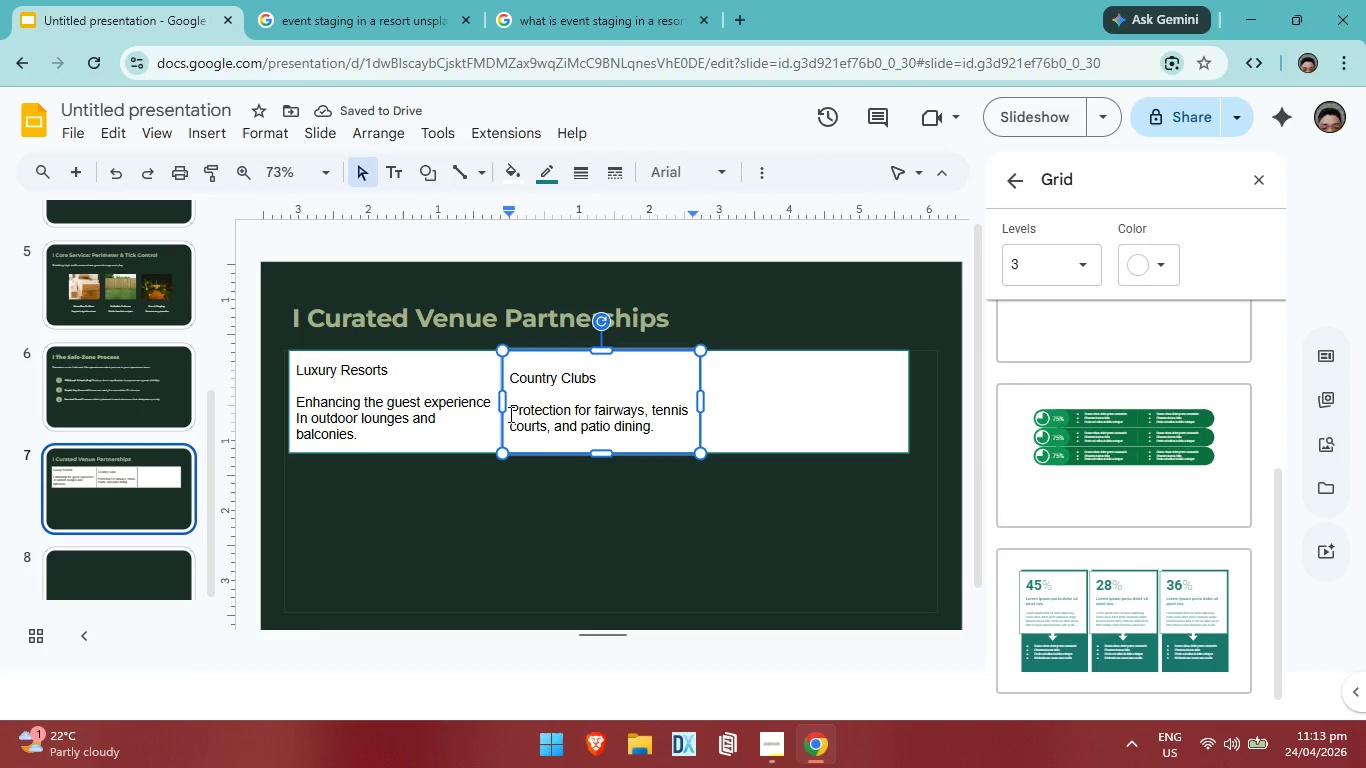 
key(Enter)
 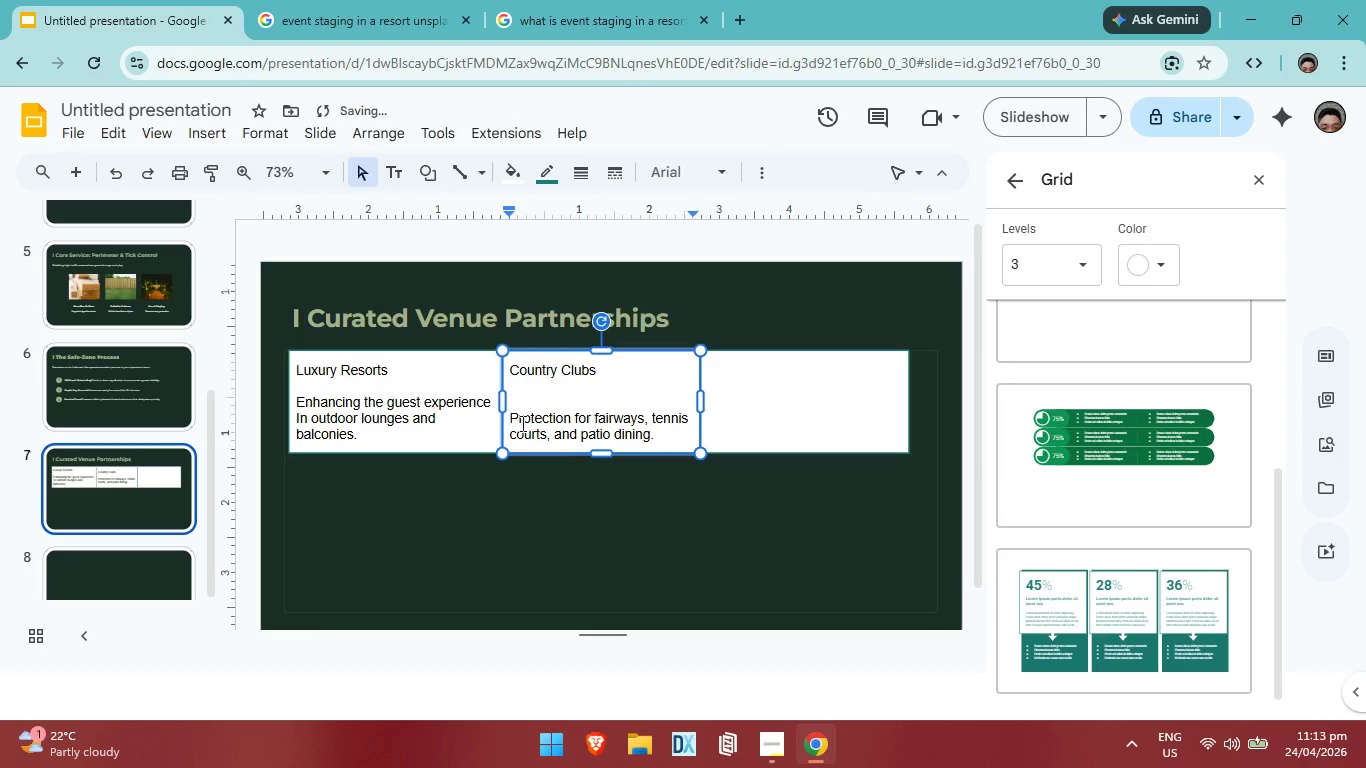 
key(Backspace)
 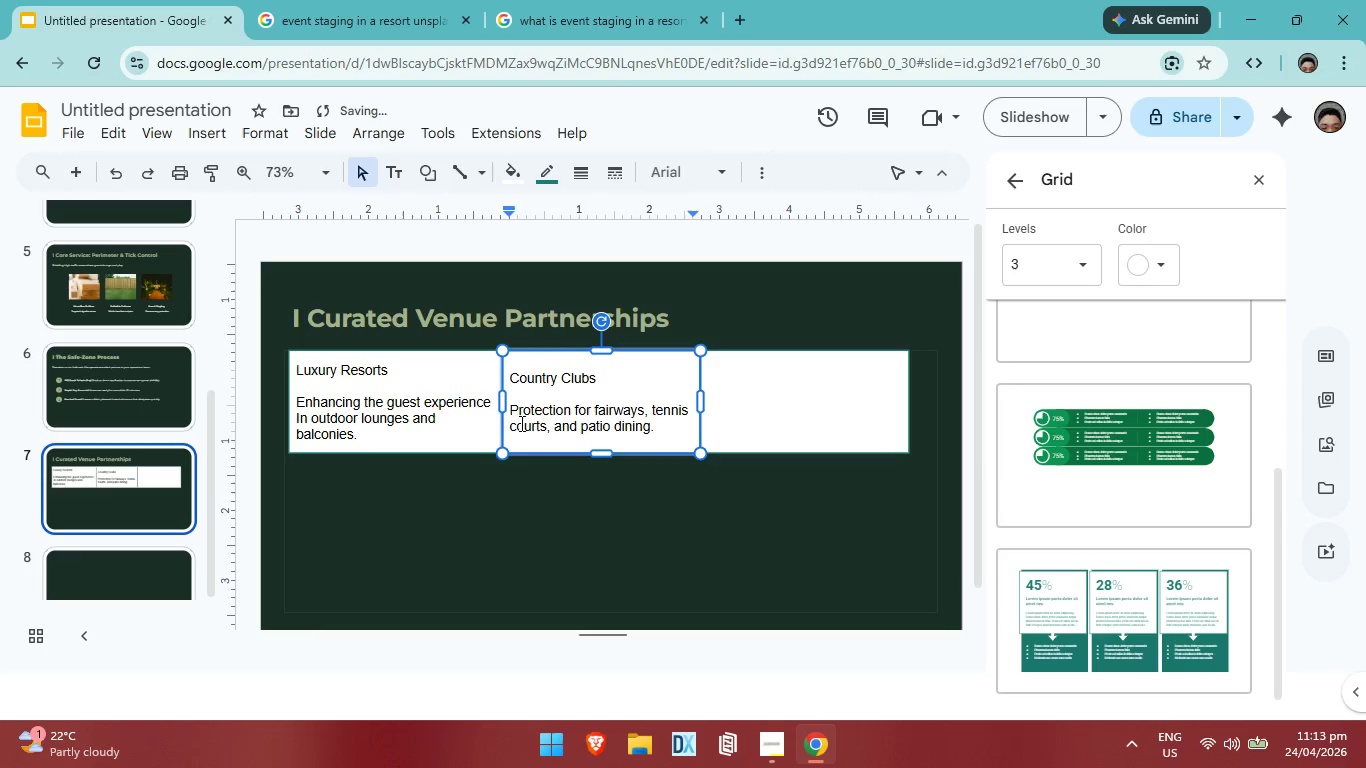 
key(Backspace)
 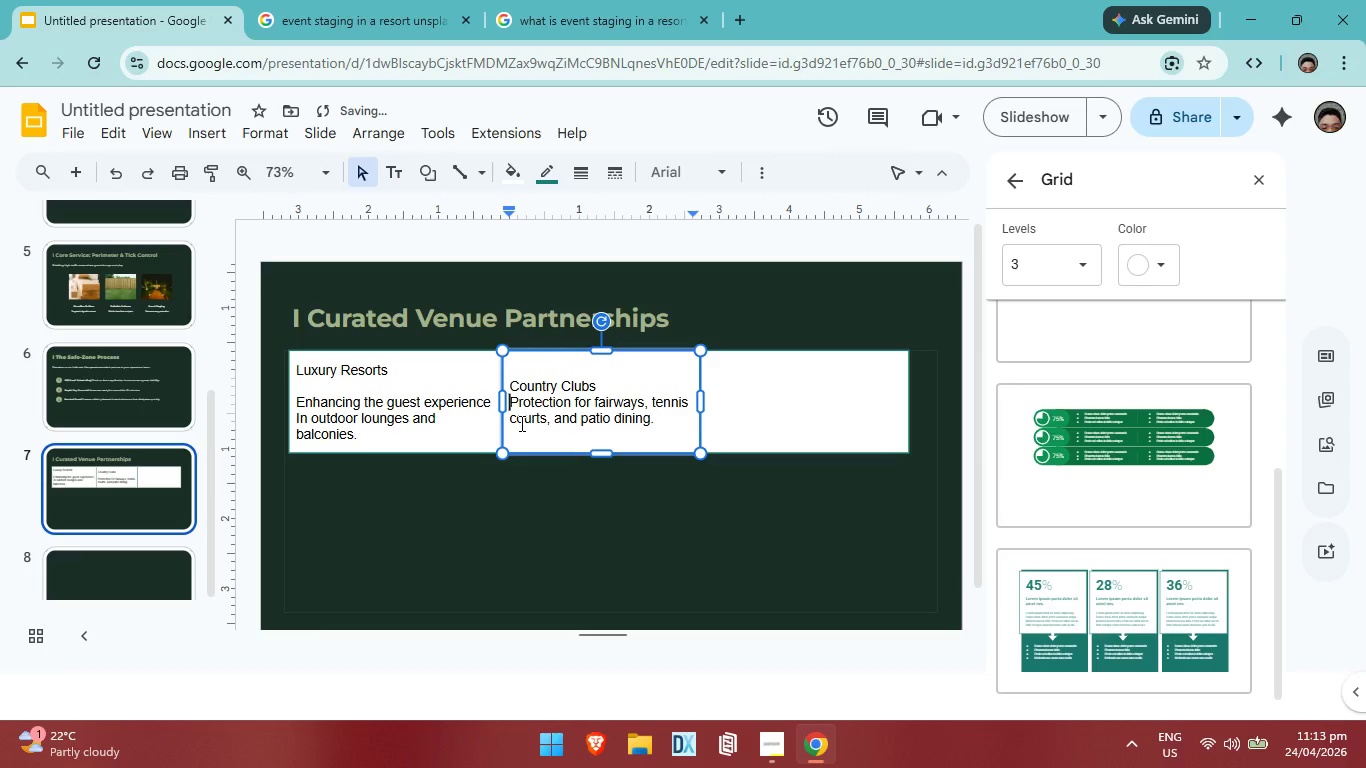 
key(Enter)
 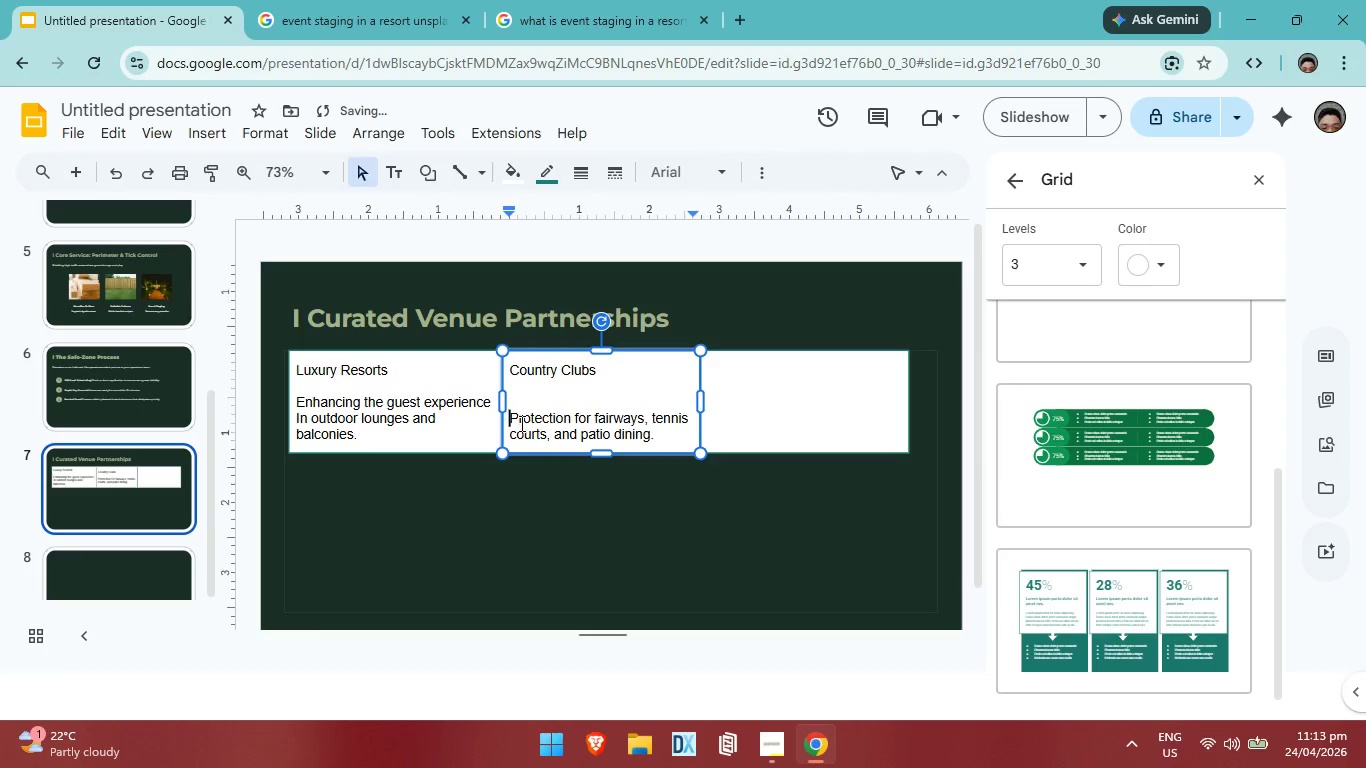 
key(Enter)
 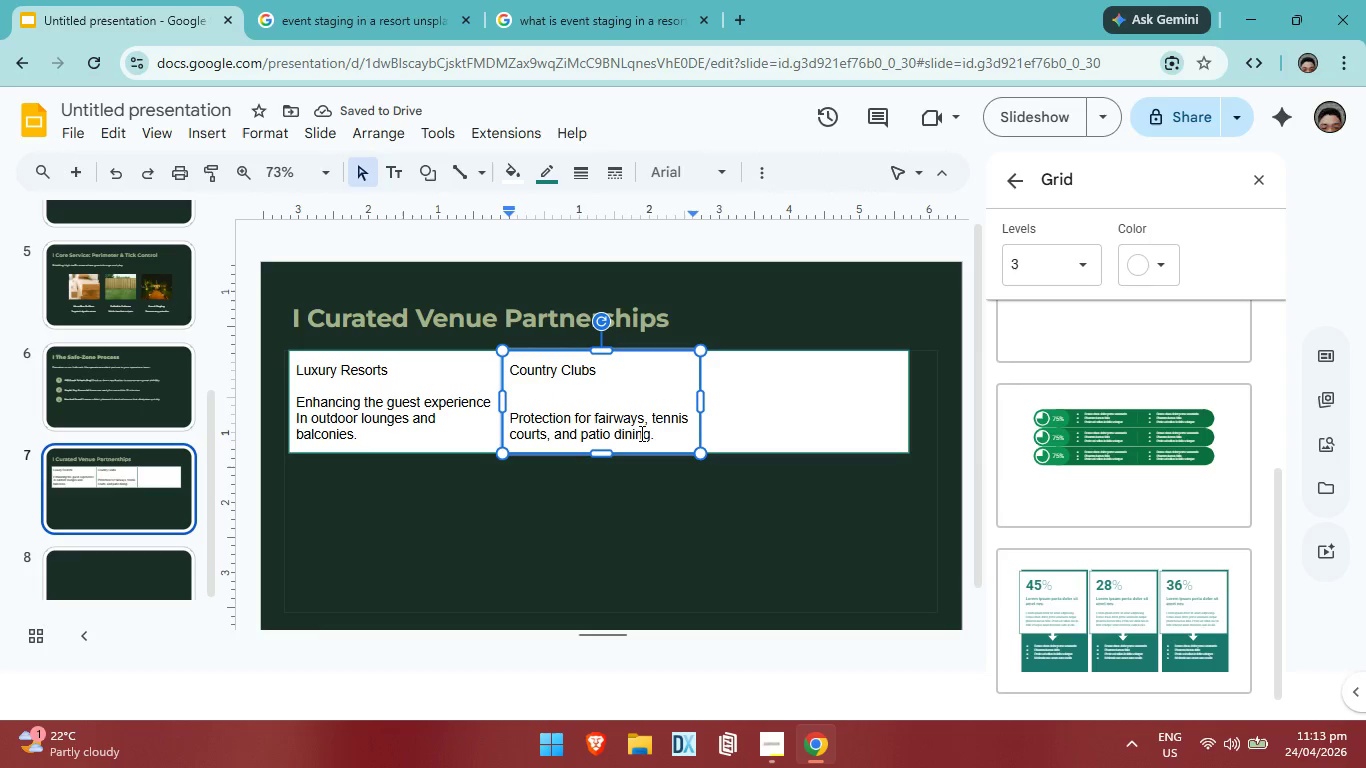 
key(Backspace)
 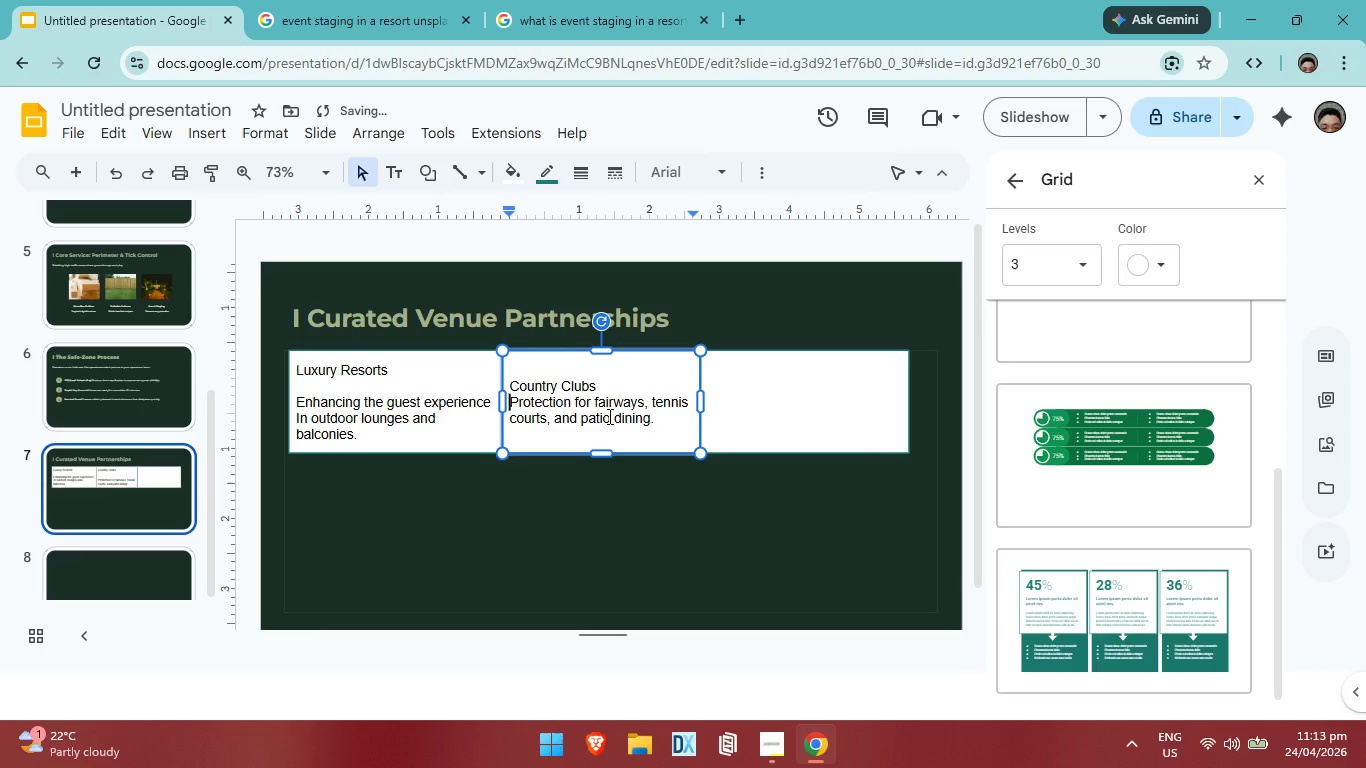 
key(Backspace)
 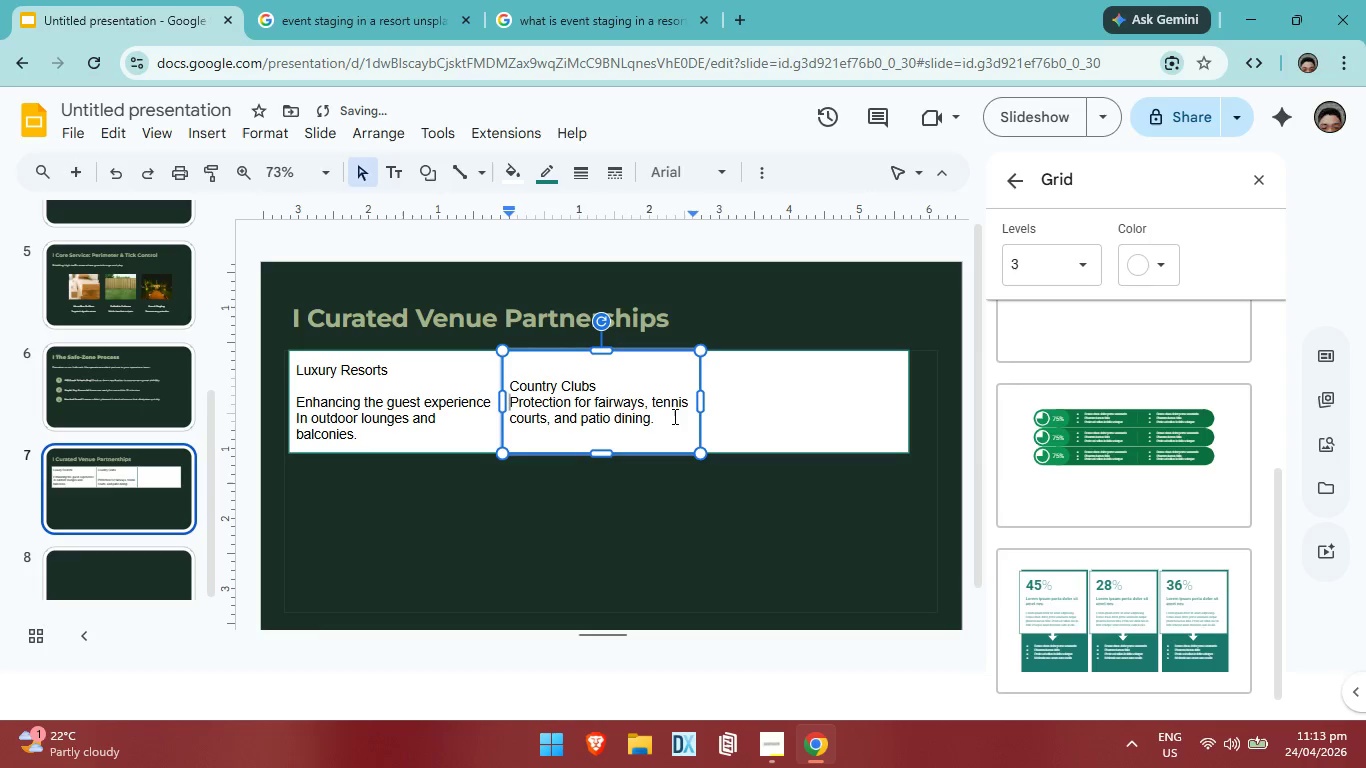 
left_click([665, 417])
 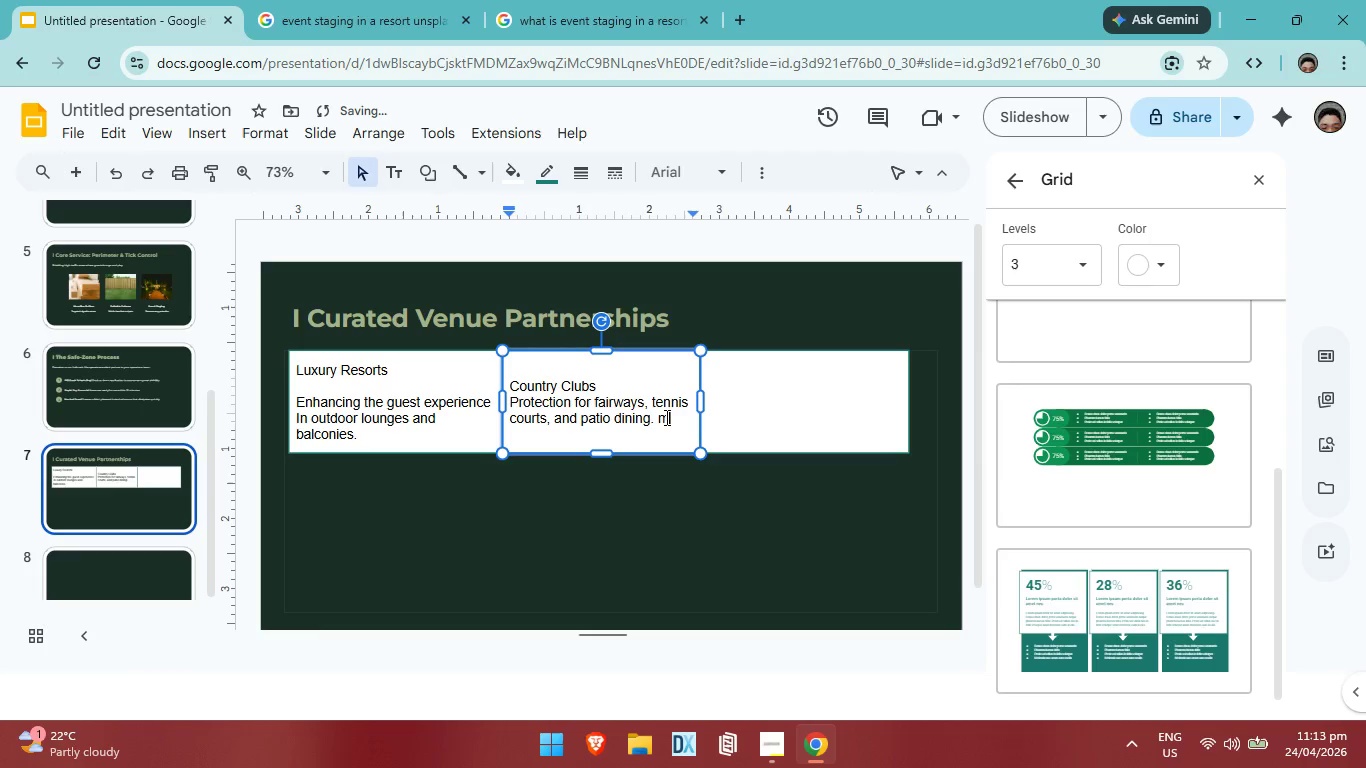 
type(m vcmv)
 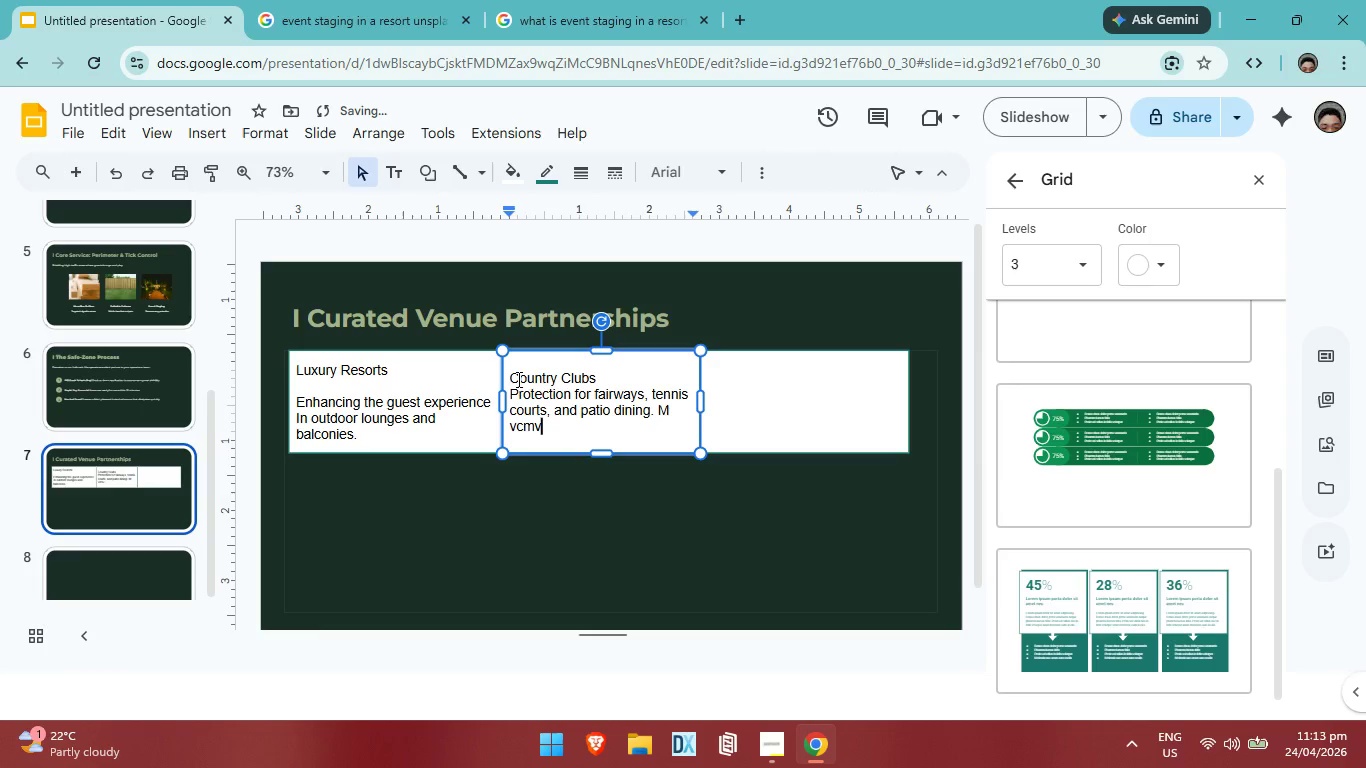 
left_click([515, 379])
 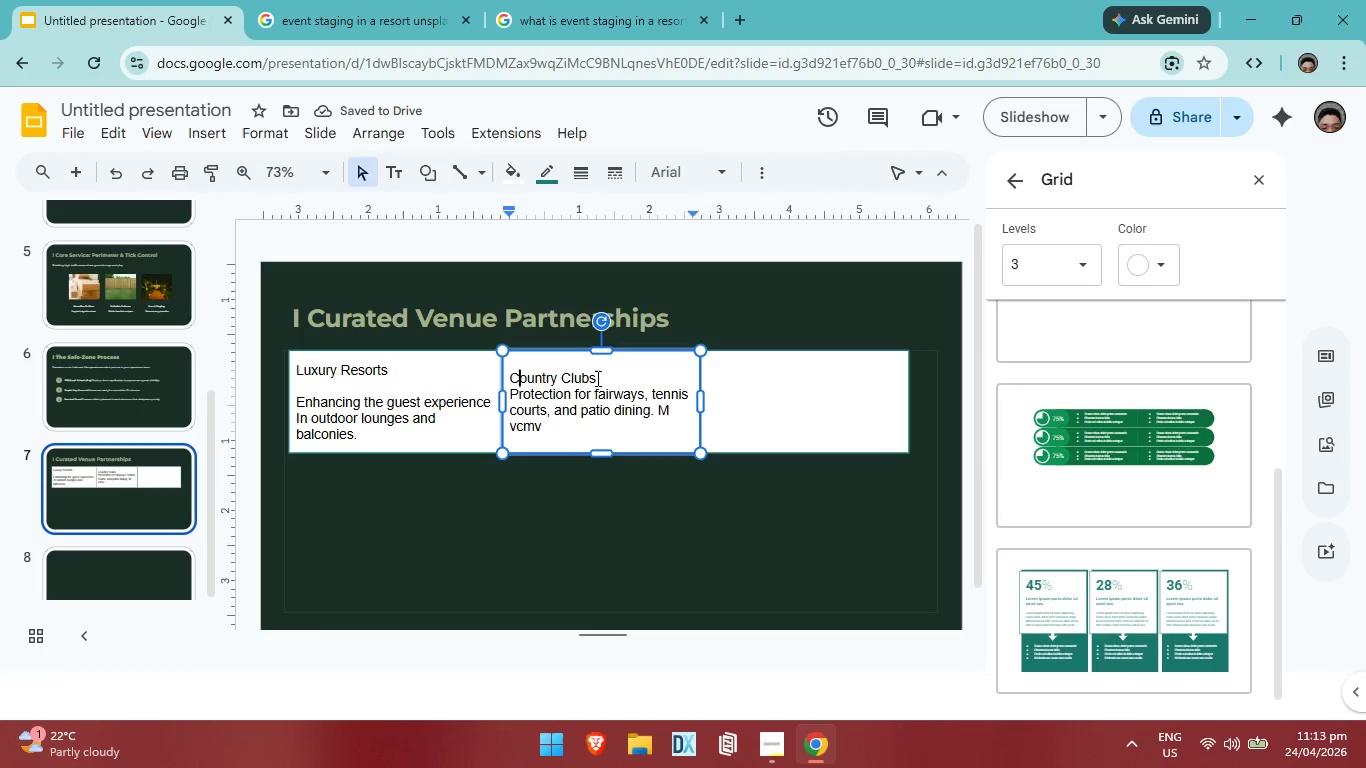 
left_click([599, 378])
 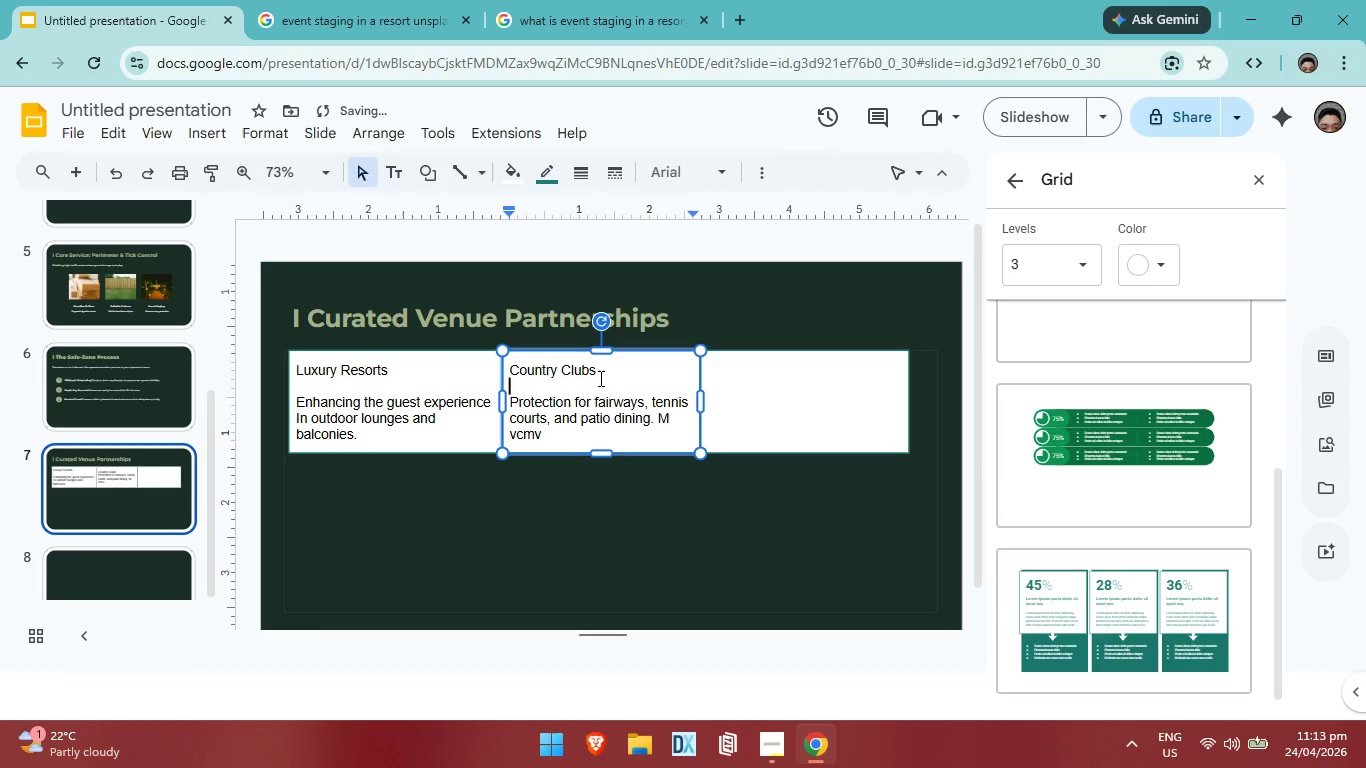 
key(Enter)
 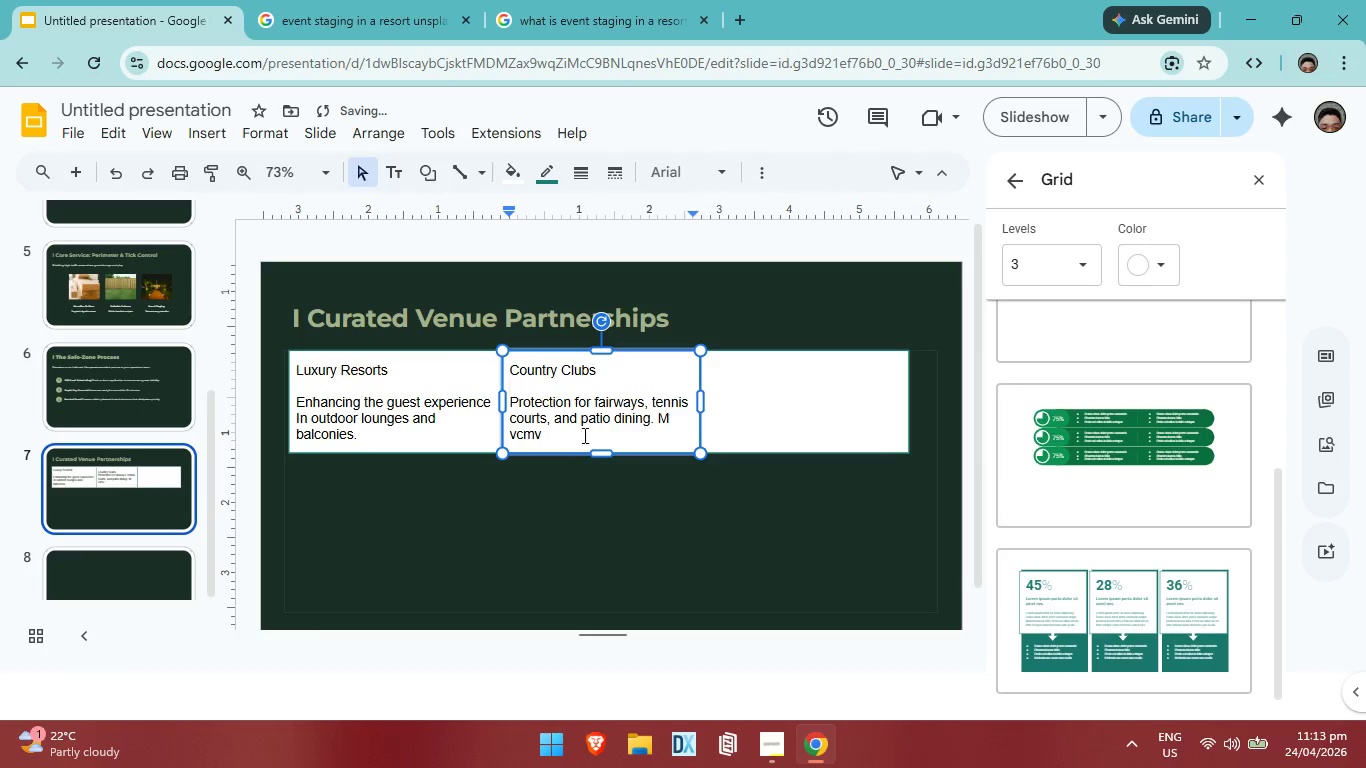 
left_click([568, 433])
 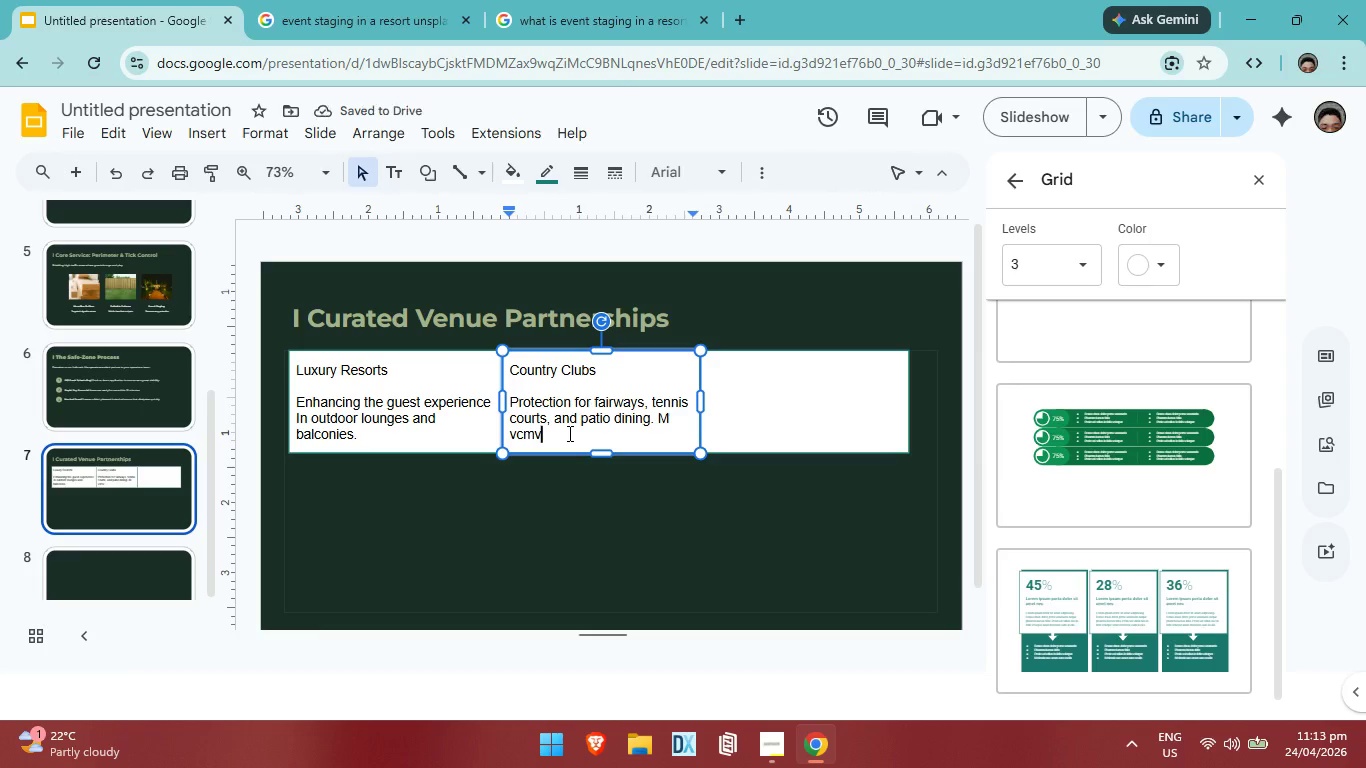 
key(Backspace)
 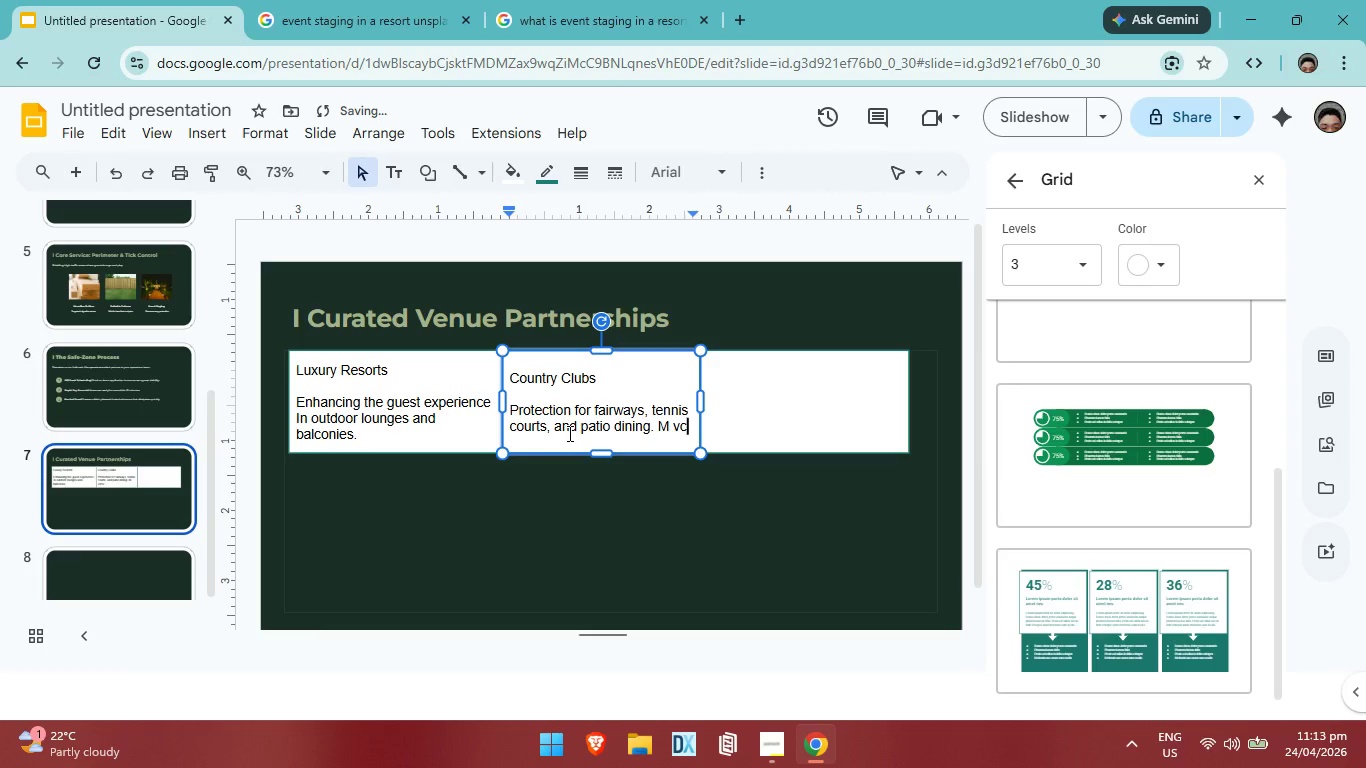 
key(Backspace)
 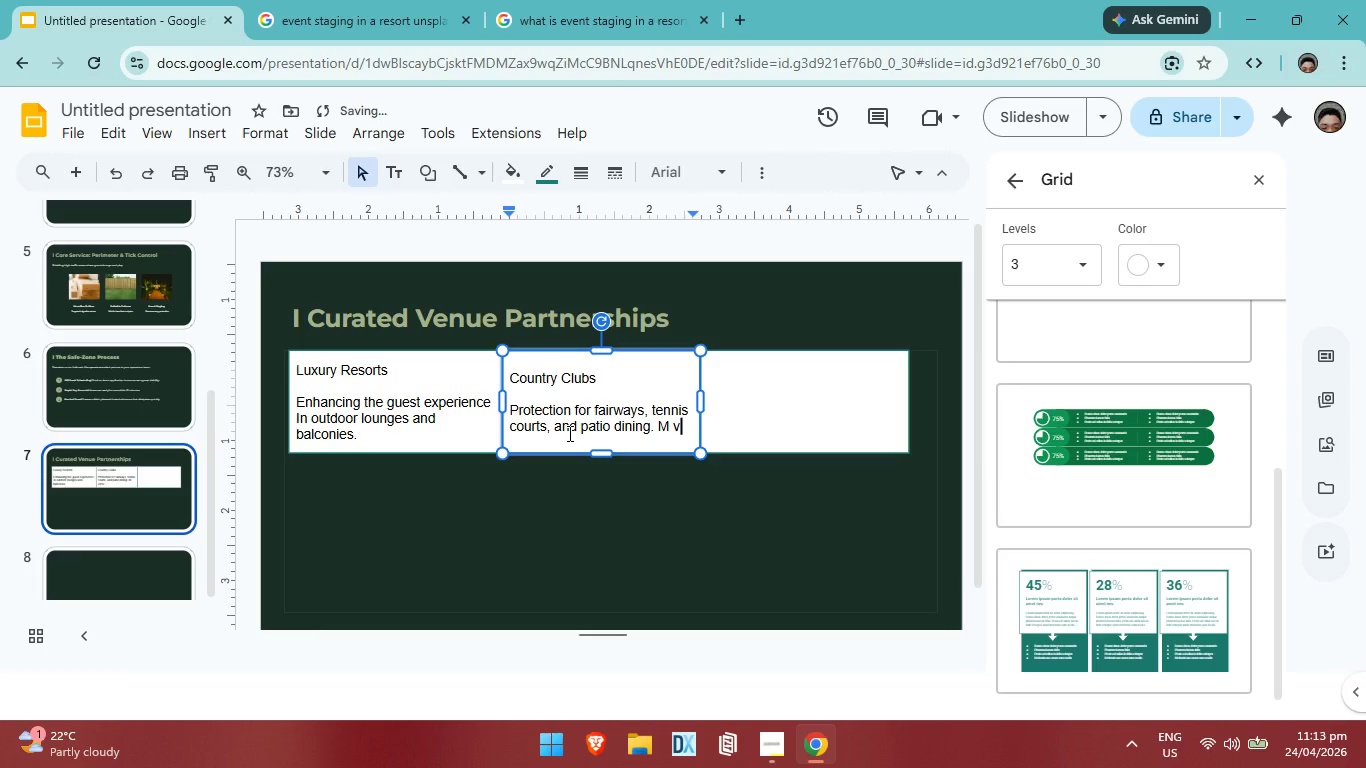 
key(Backspace)
 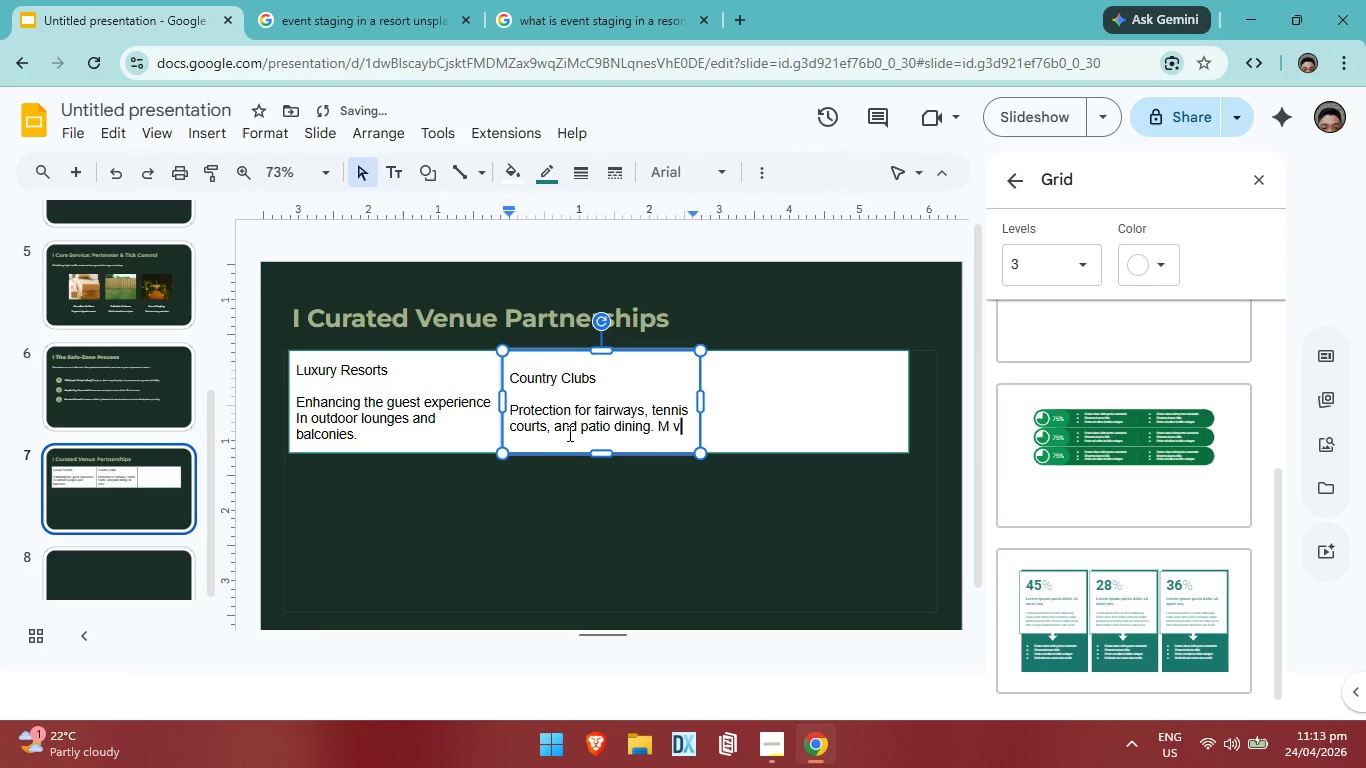 
key(Backspace)
 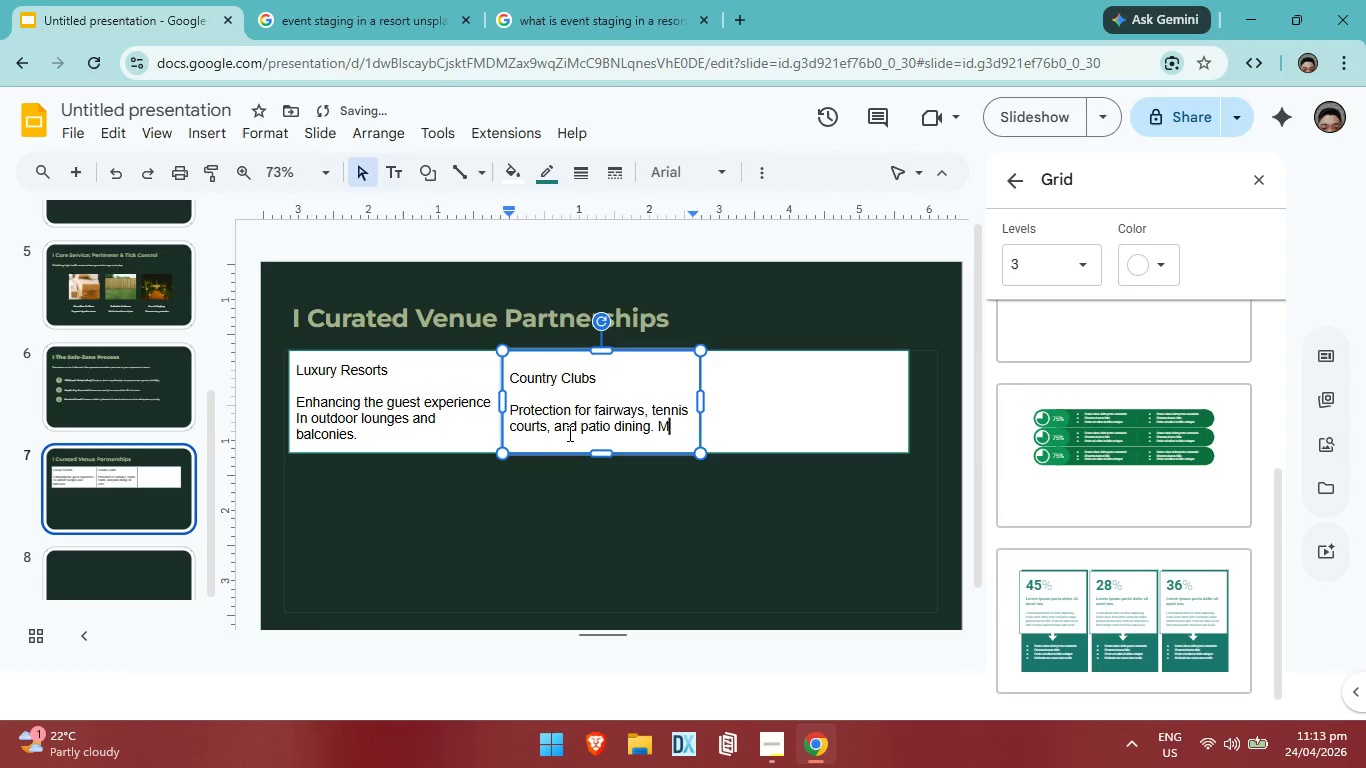 
key(Backspace)
 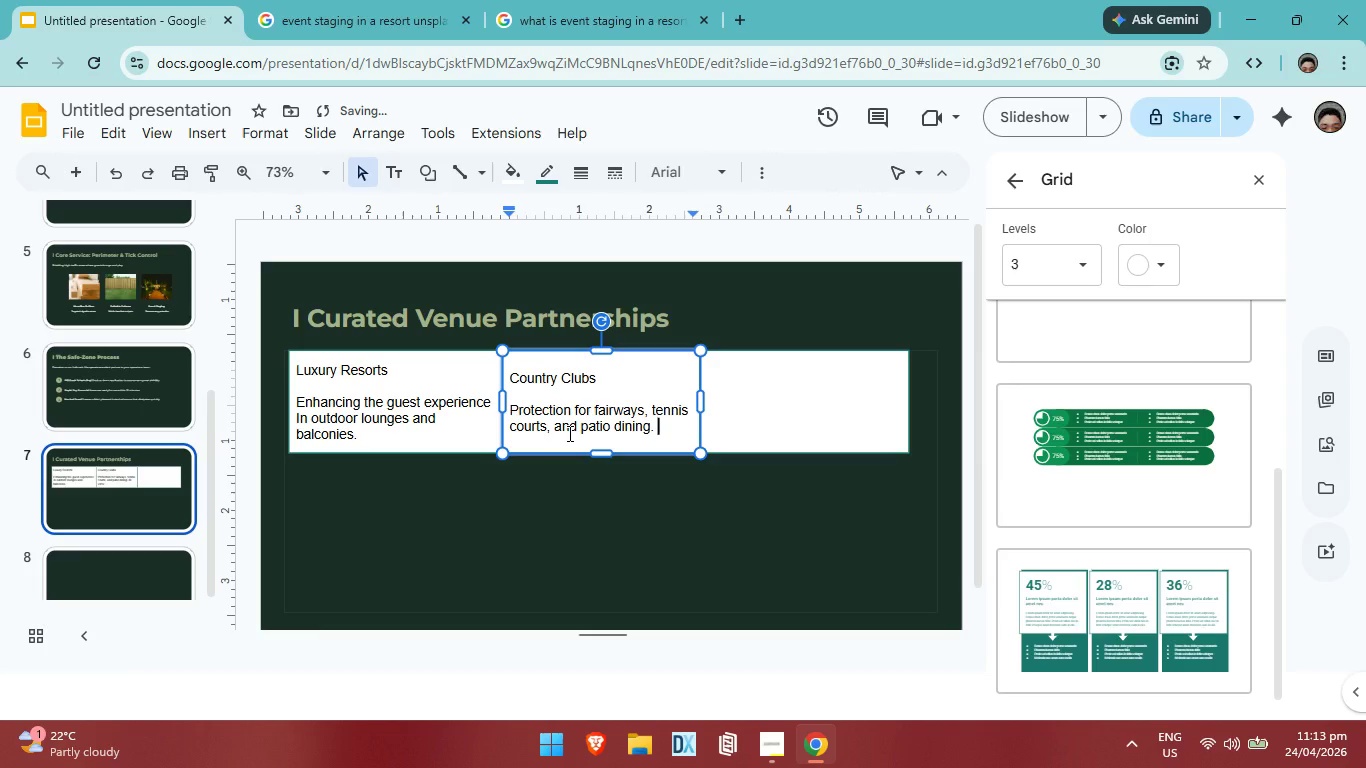 
key(Backspace)
 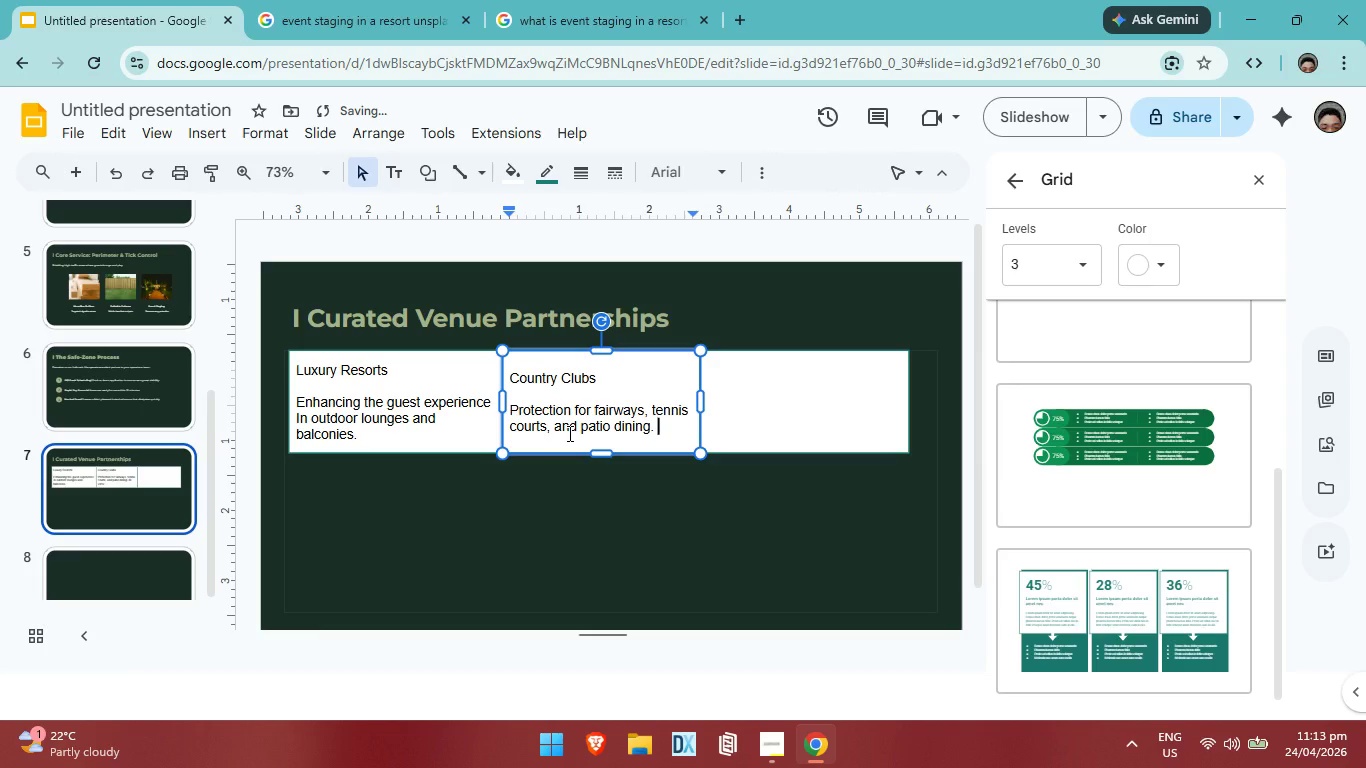 
key(Enter)
 